 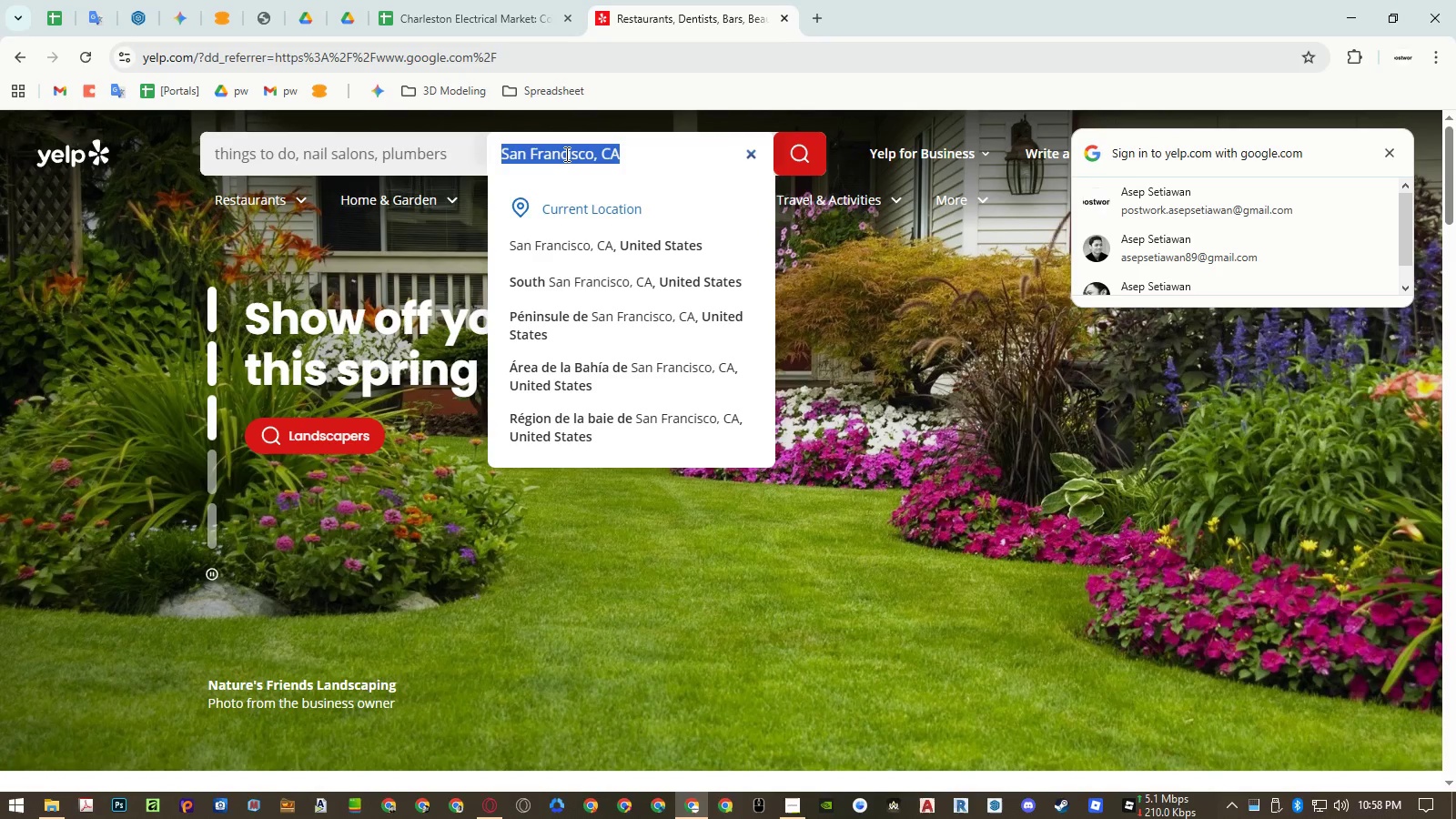 
key(Control+ControlLeft)
 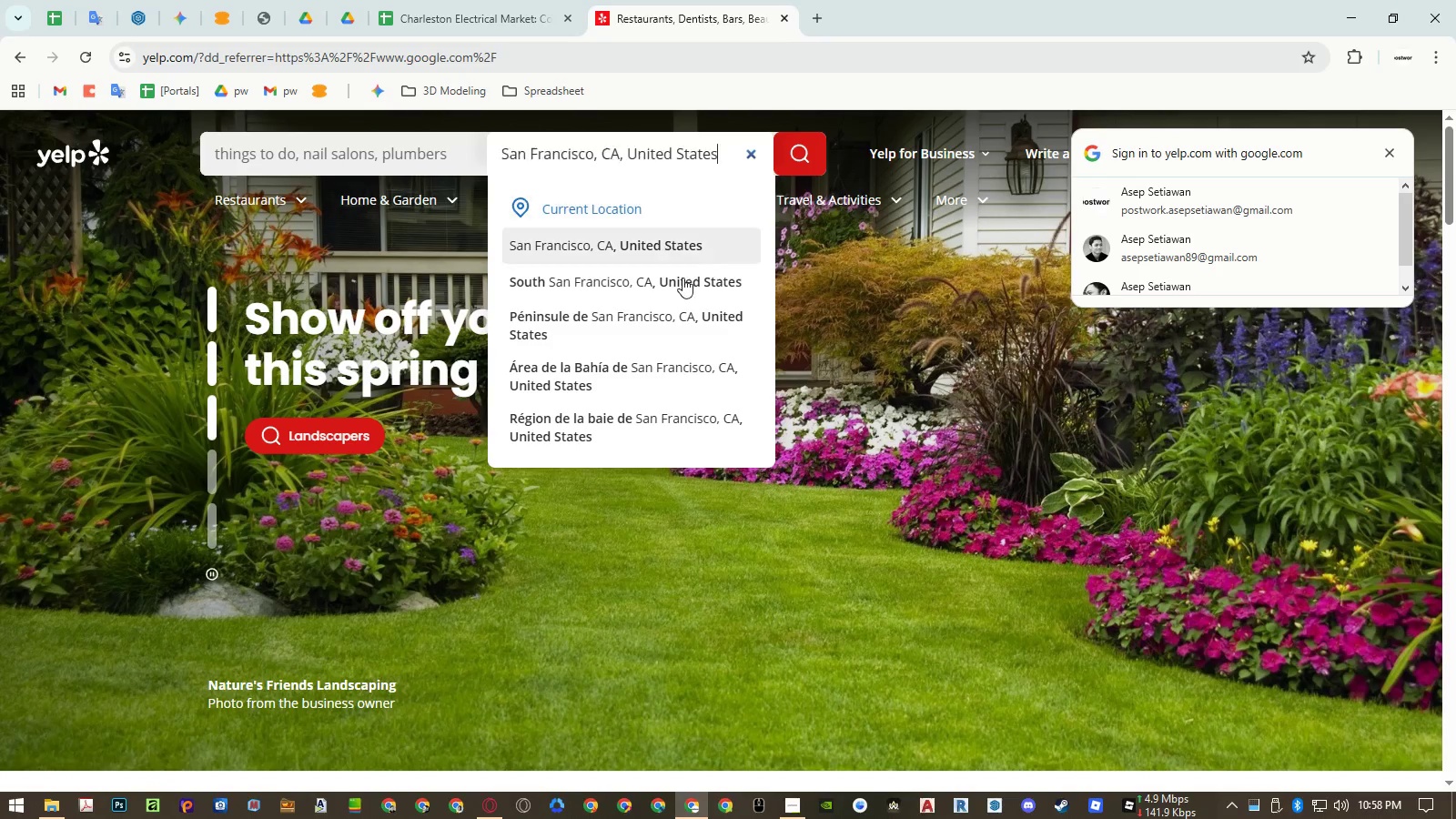 
key(Control+Shift+ShiftLeft)
 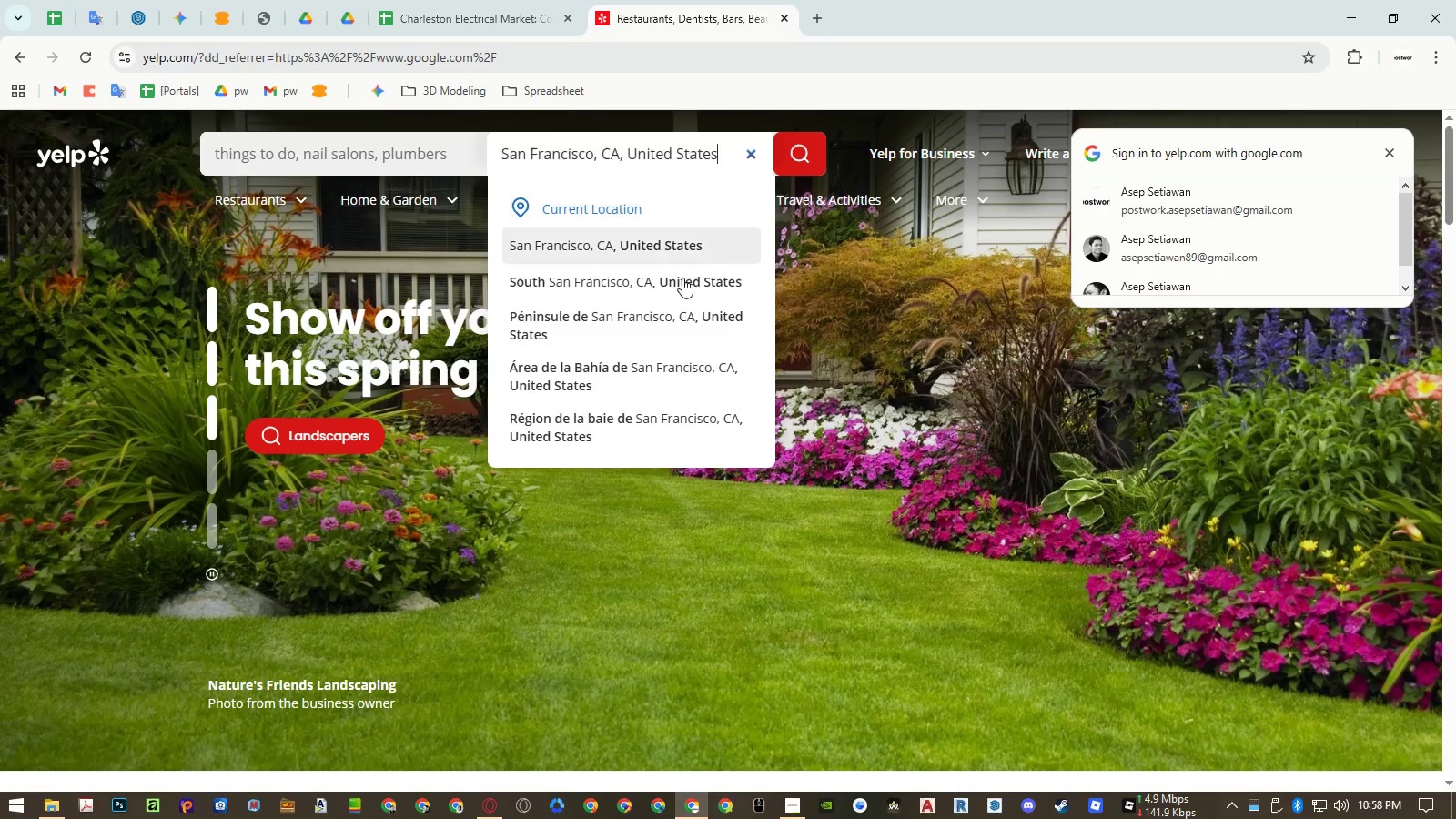 
key(Control+Shift+V)
 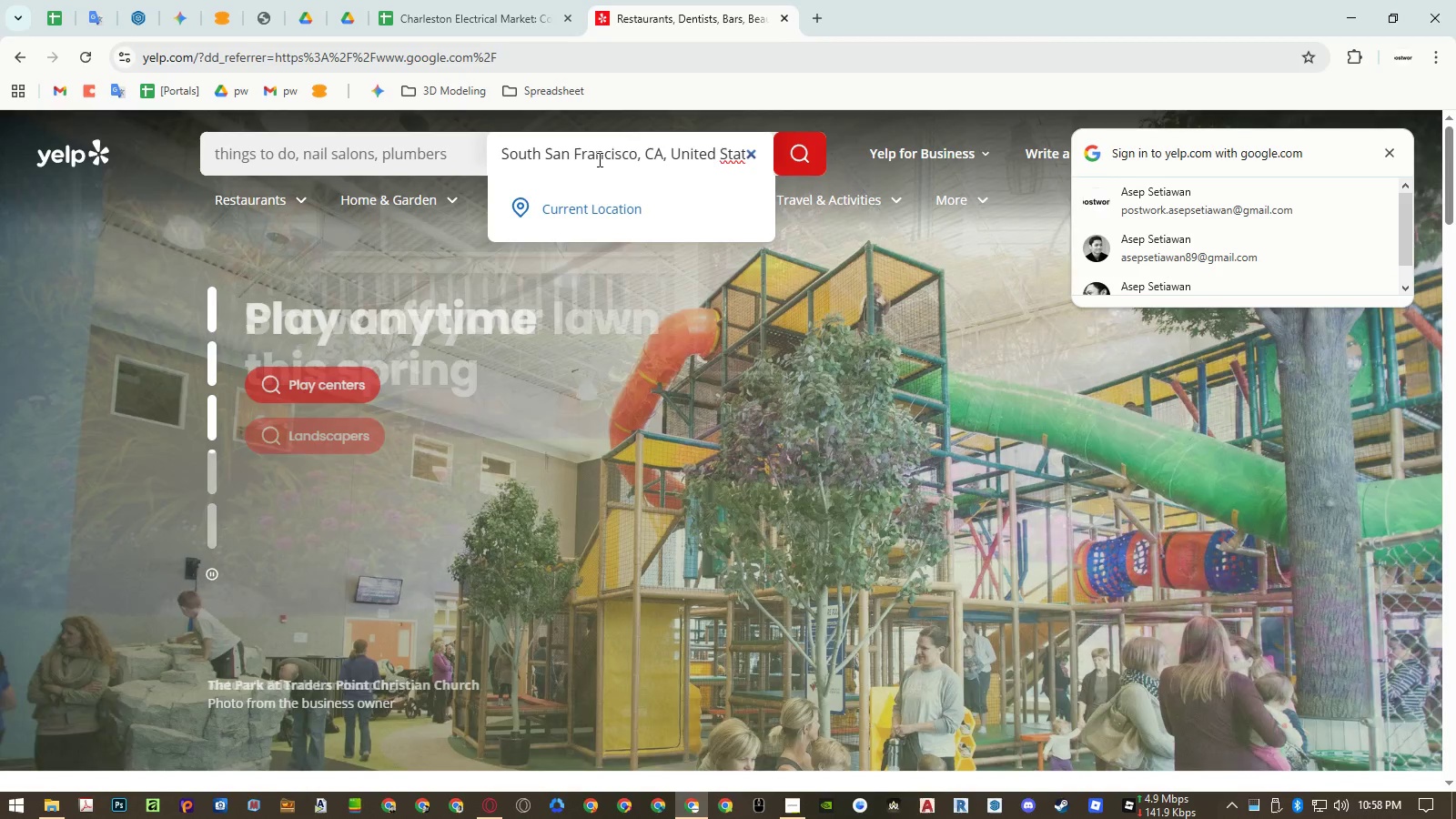 
double_click([597, 153])
 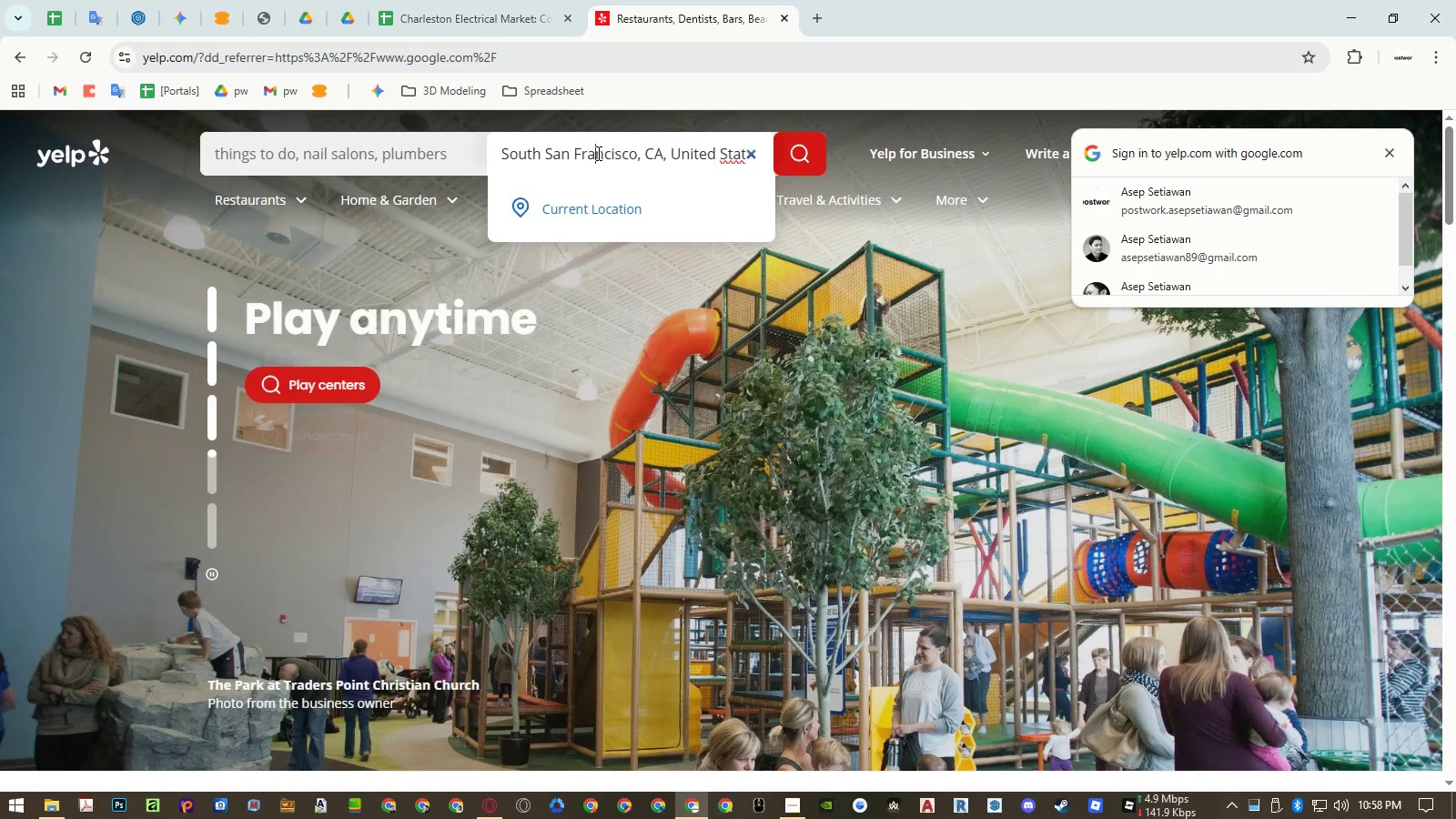 
triple_click([597, 153])
 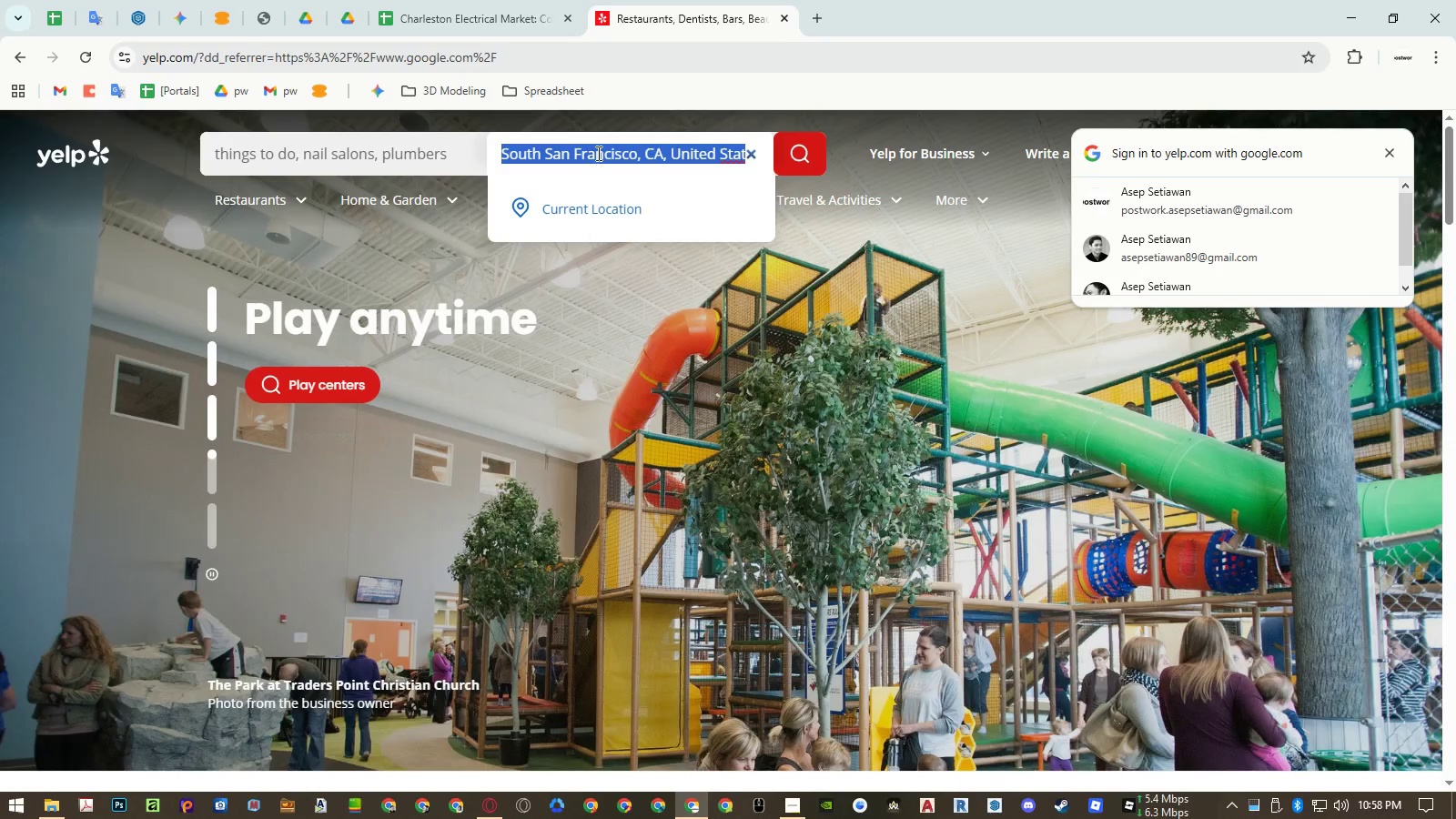 
key(Control+ControlLeft)
 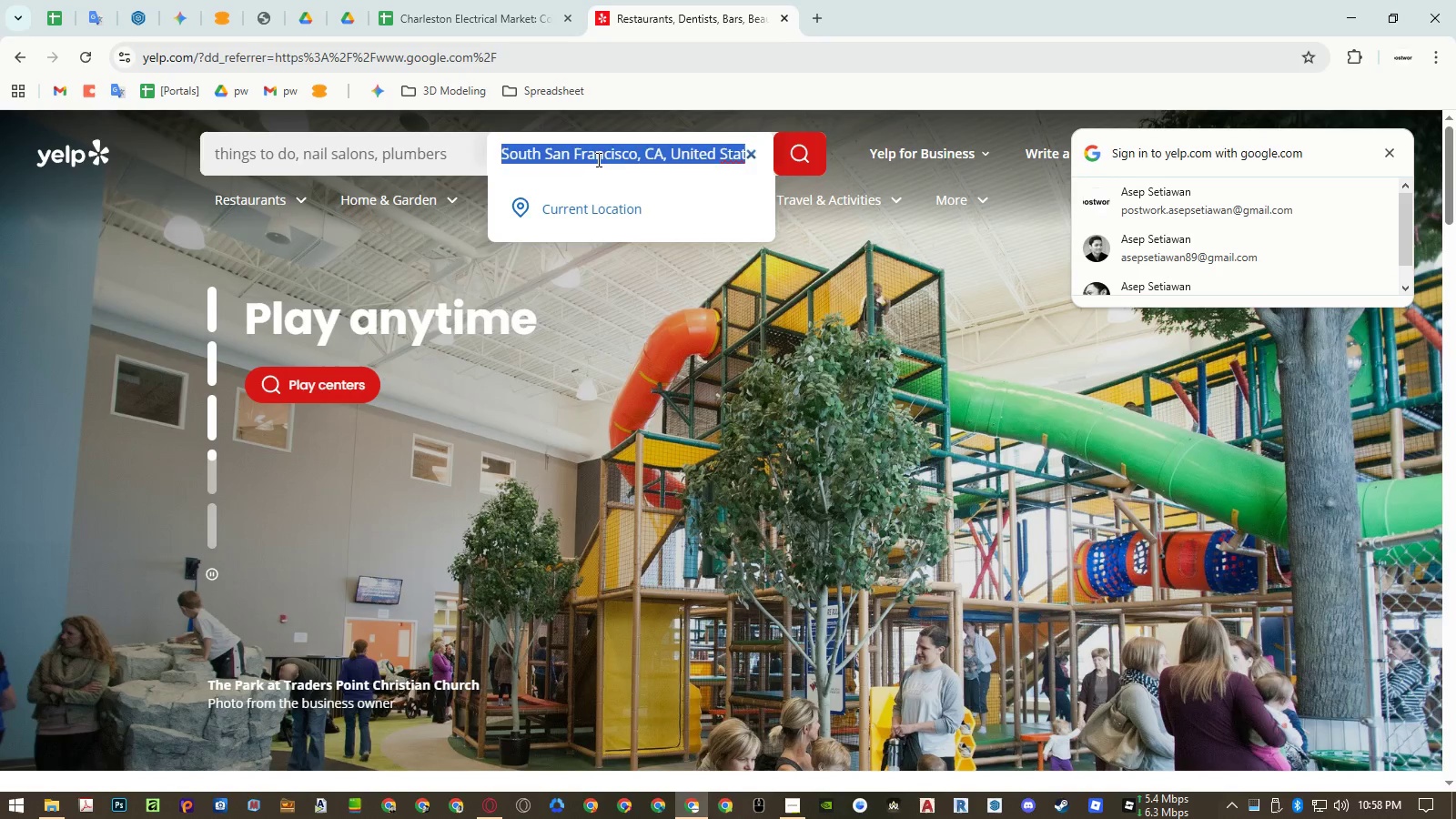 
key(Control+Shift+ShiftLeft)
 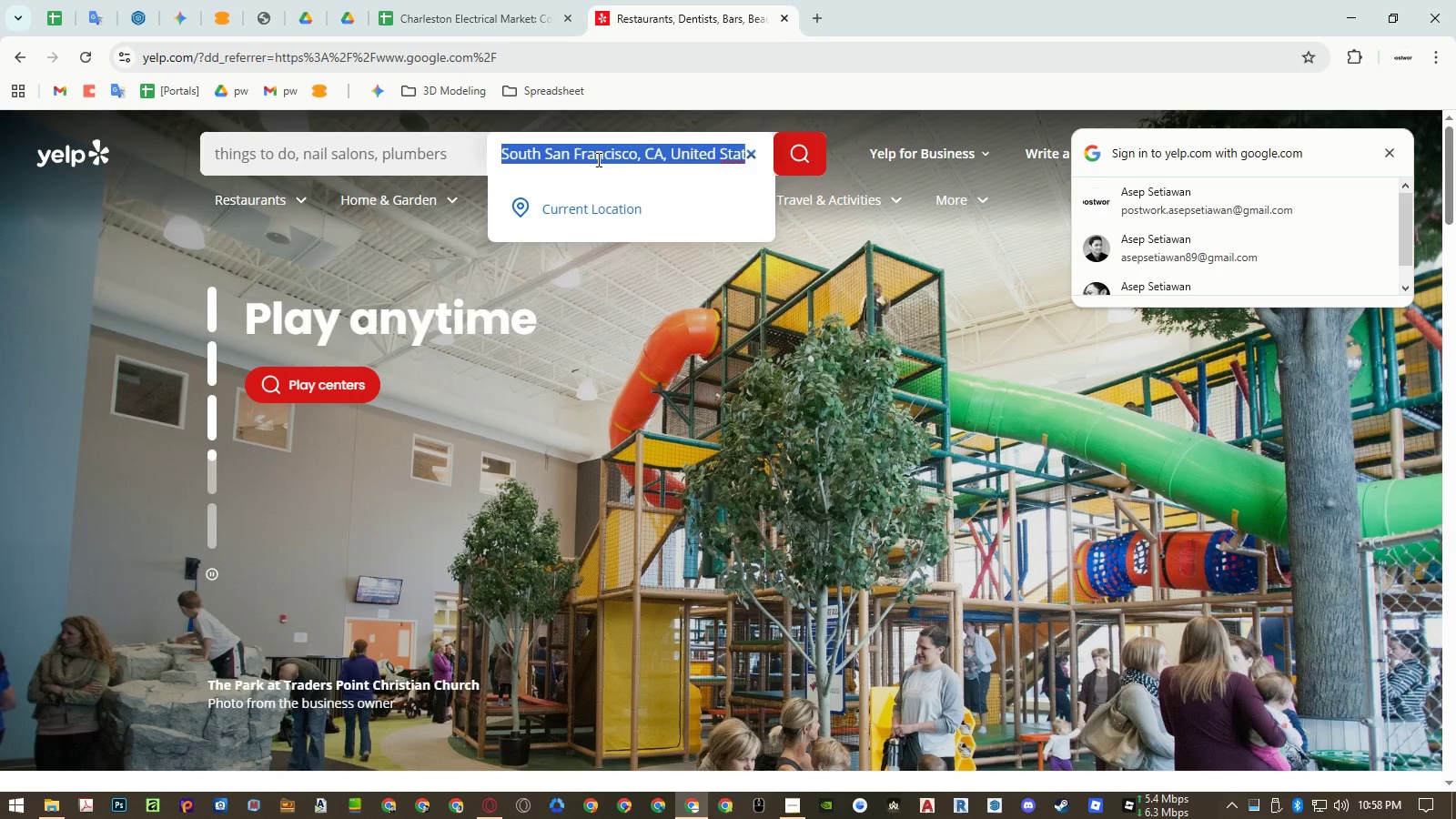 
key(Control+Shift+V)
 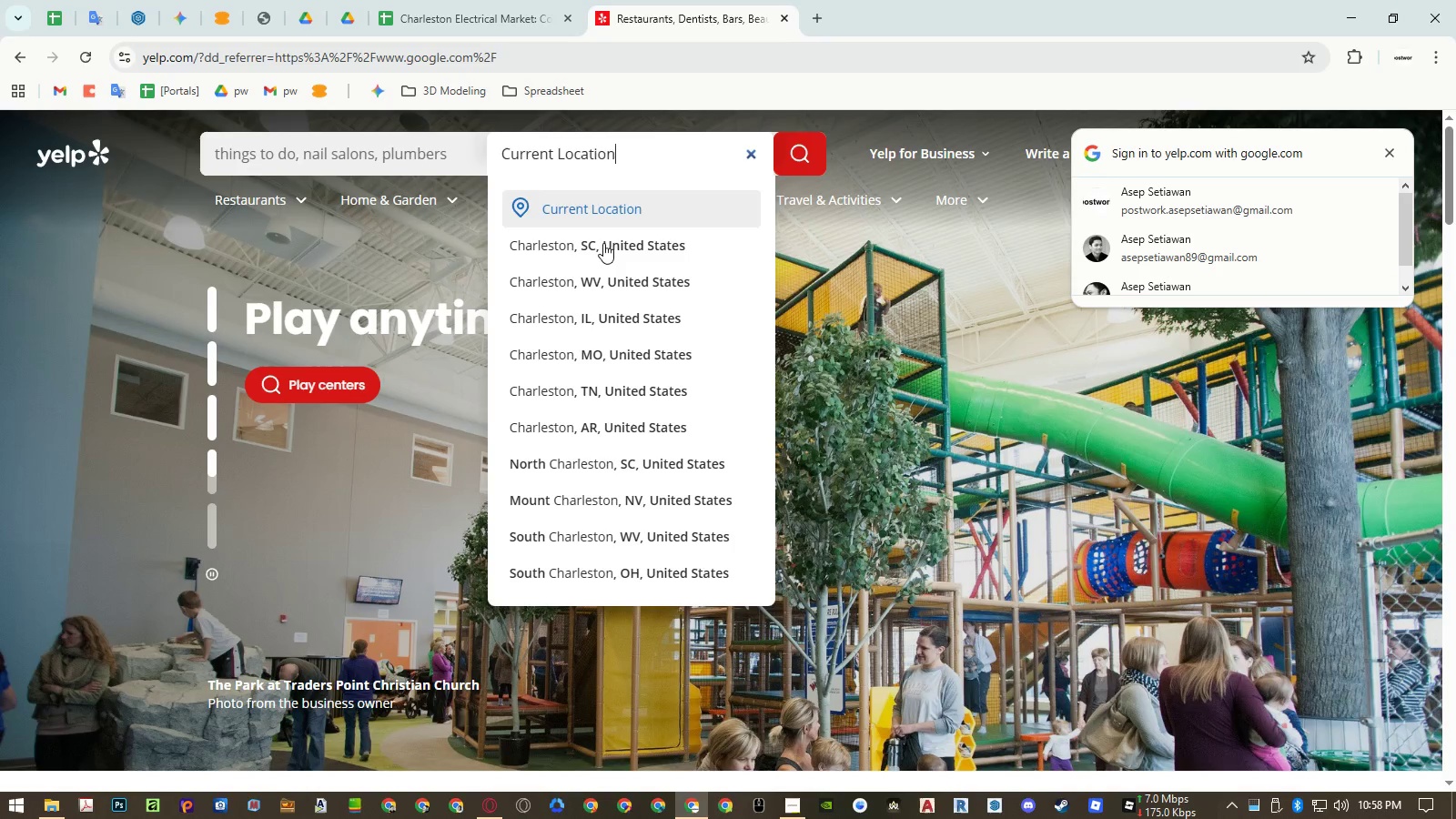 
left_click([604, 248])
 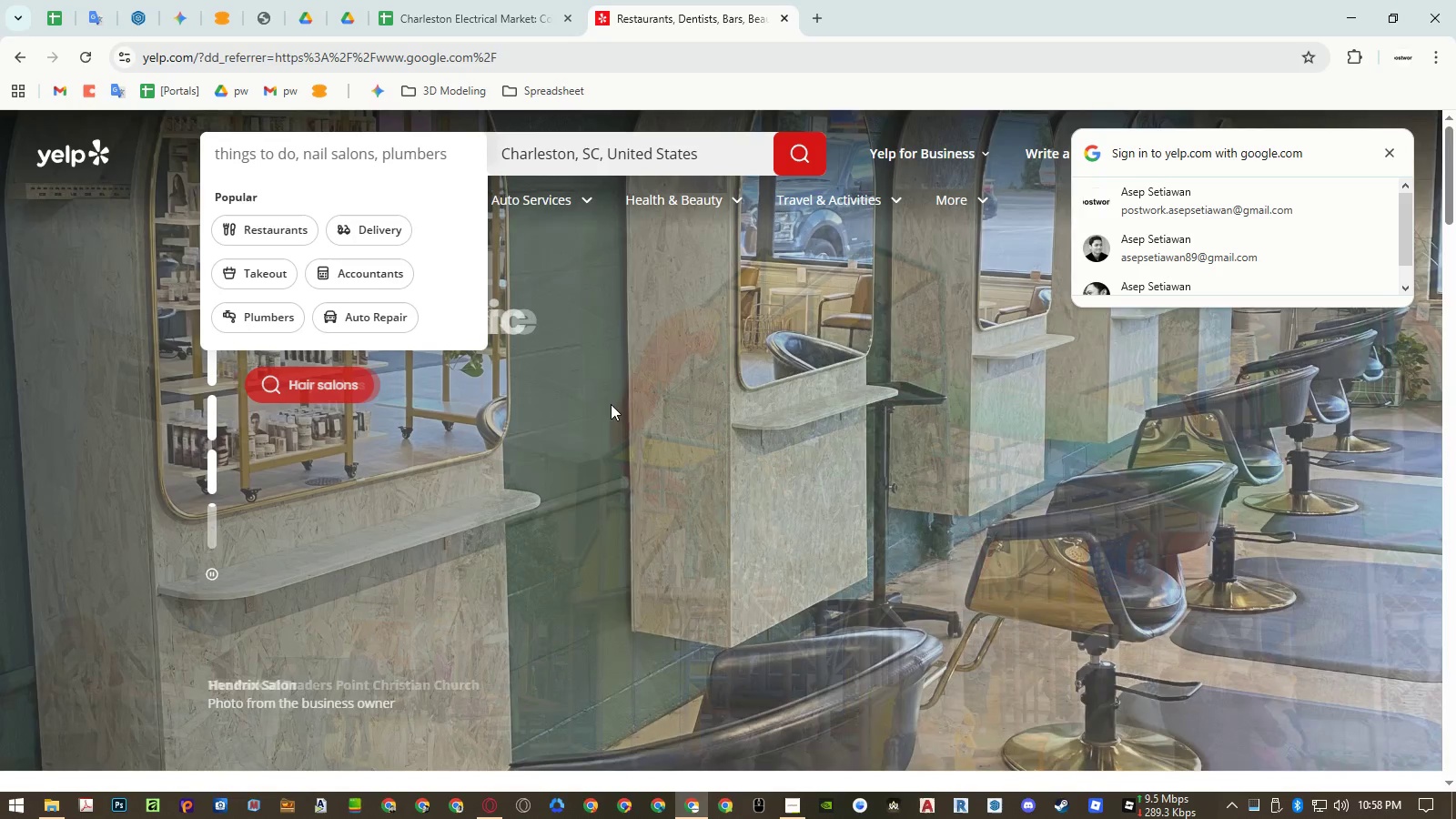 
left_click([495, 25])
 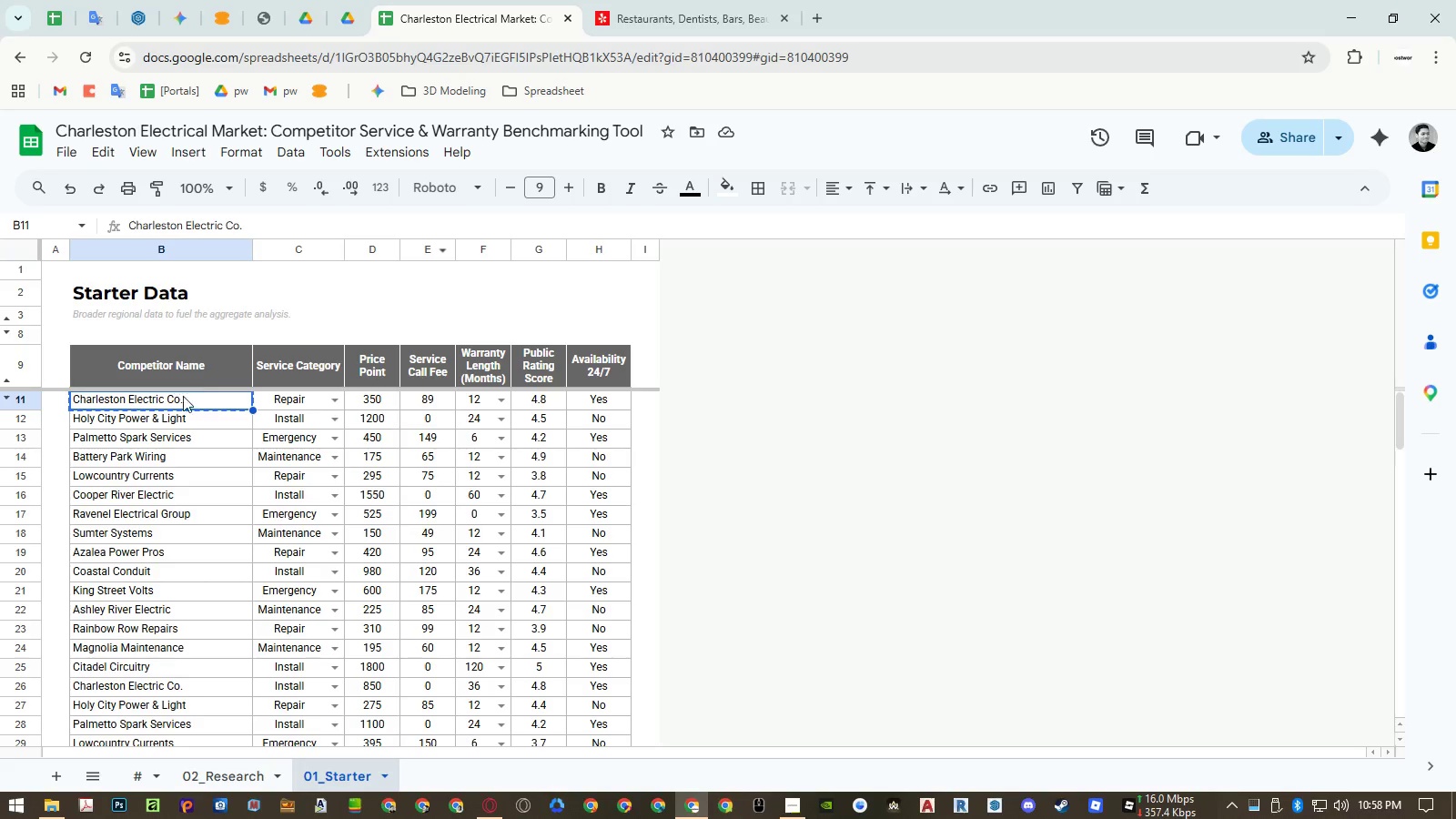 
left_click([175, 416])
 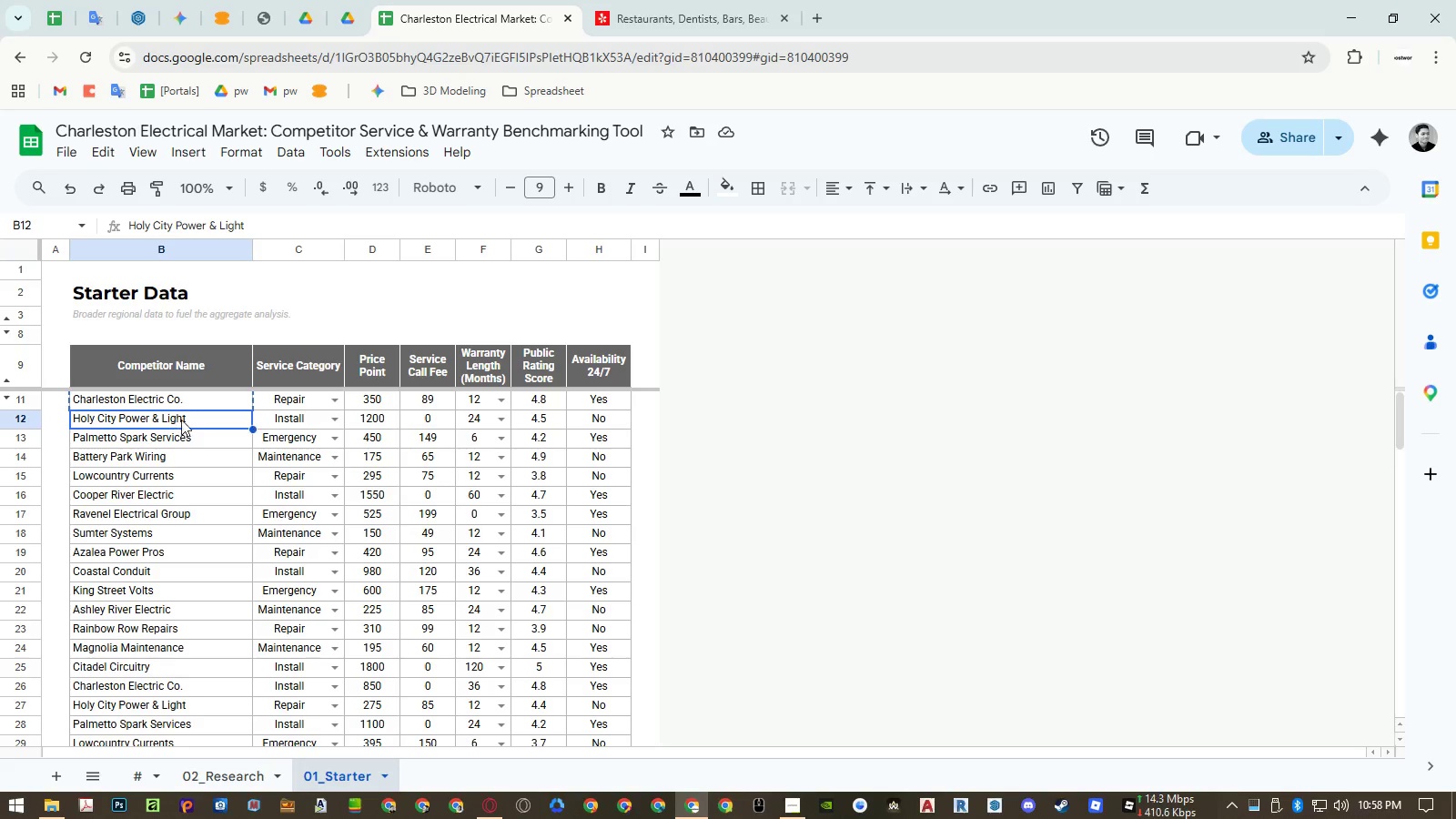 
key(Control+ControlLeft)
 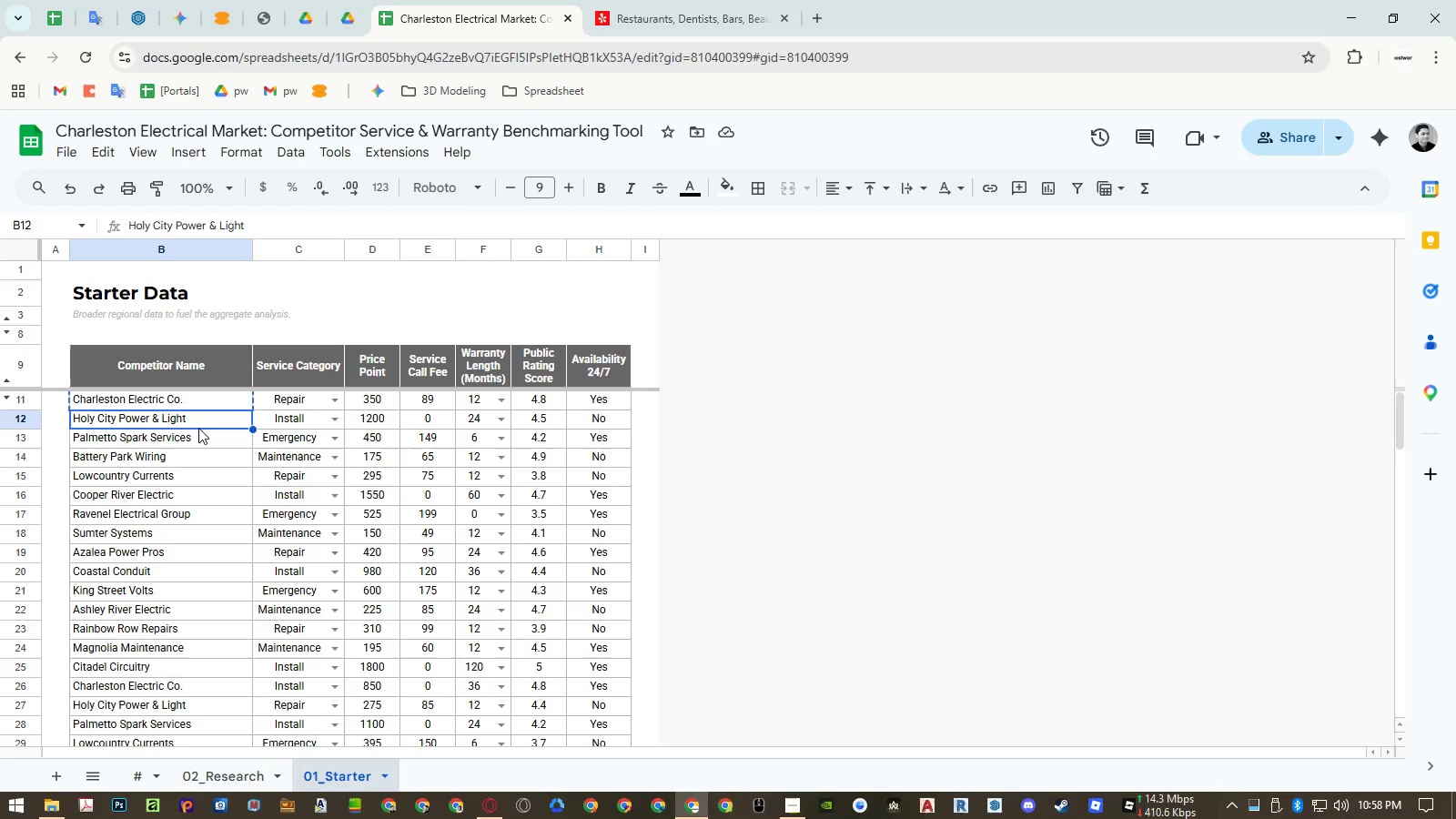 
key(Control+C)
 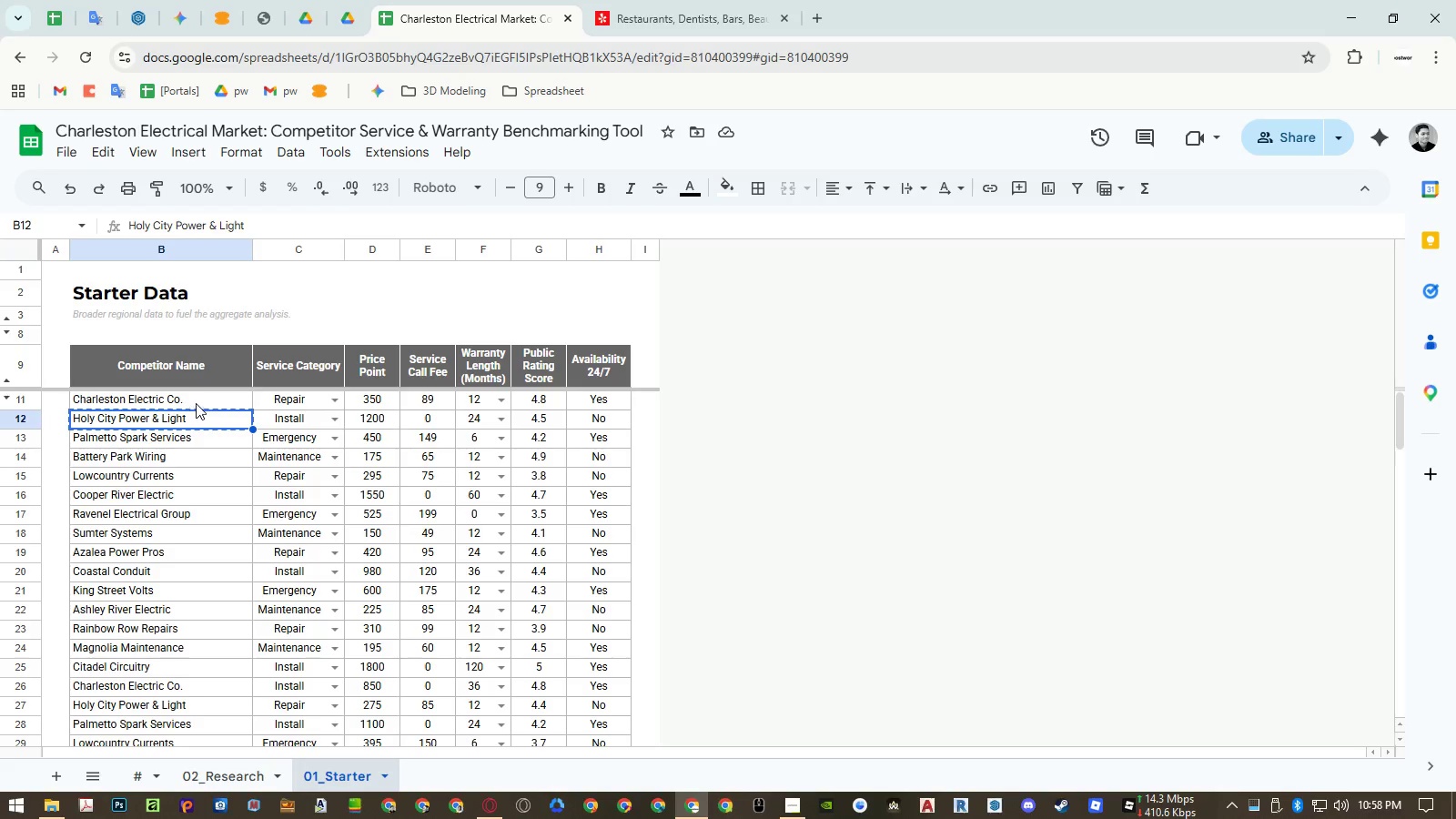 
left_click([195, 401])
 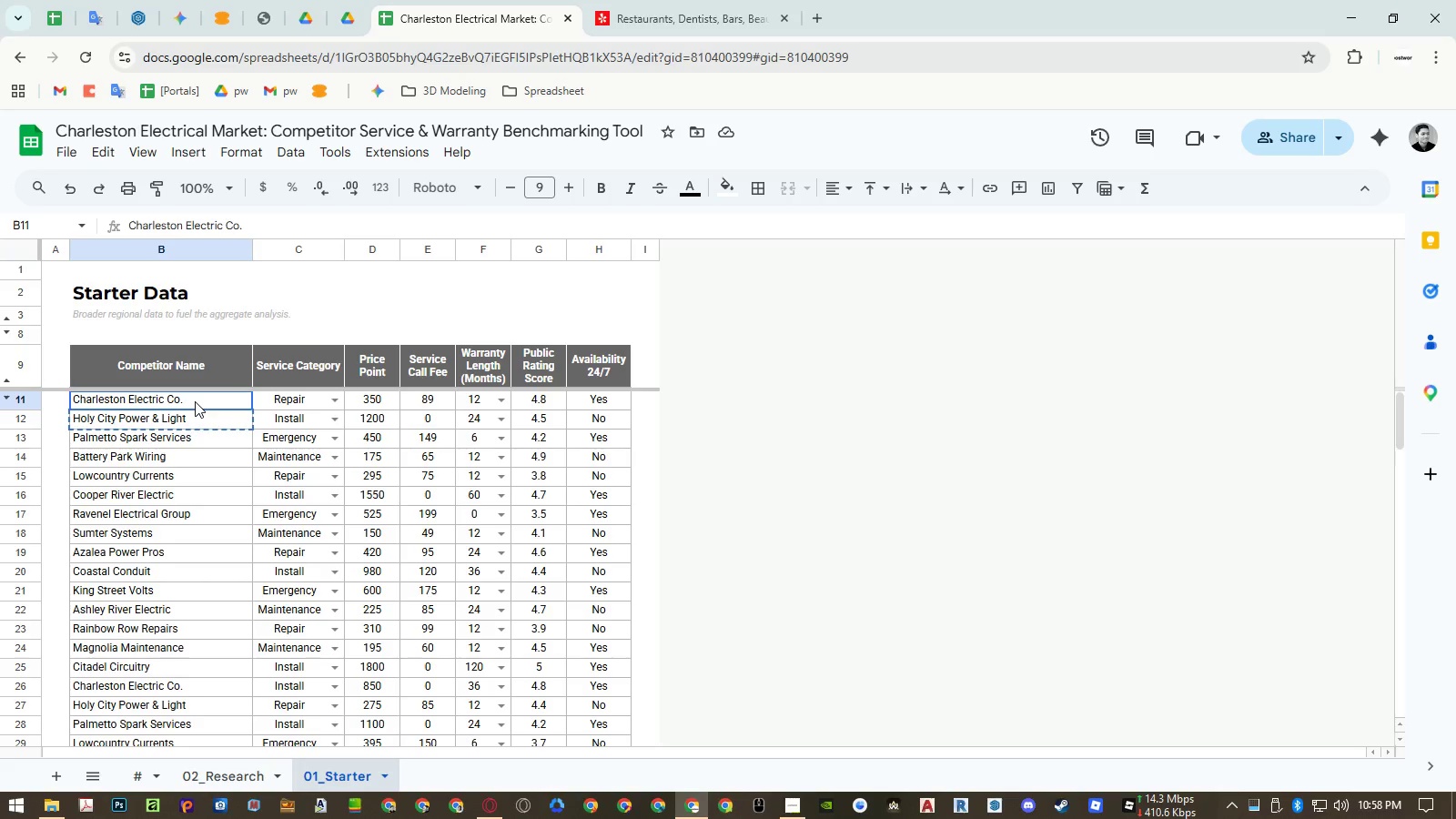 
key(Control+ControlLeft)
 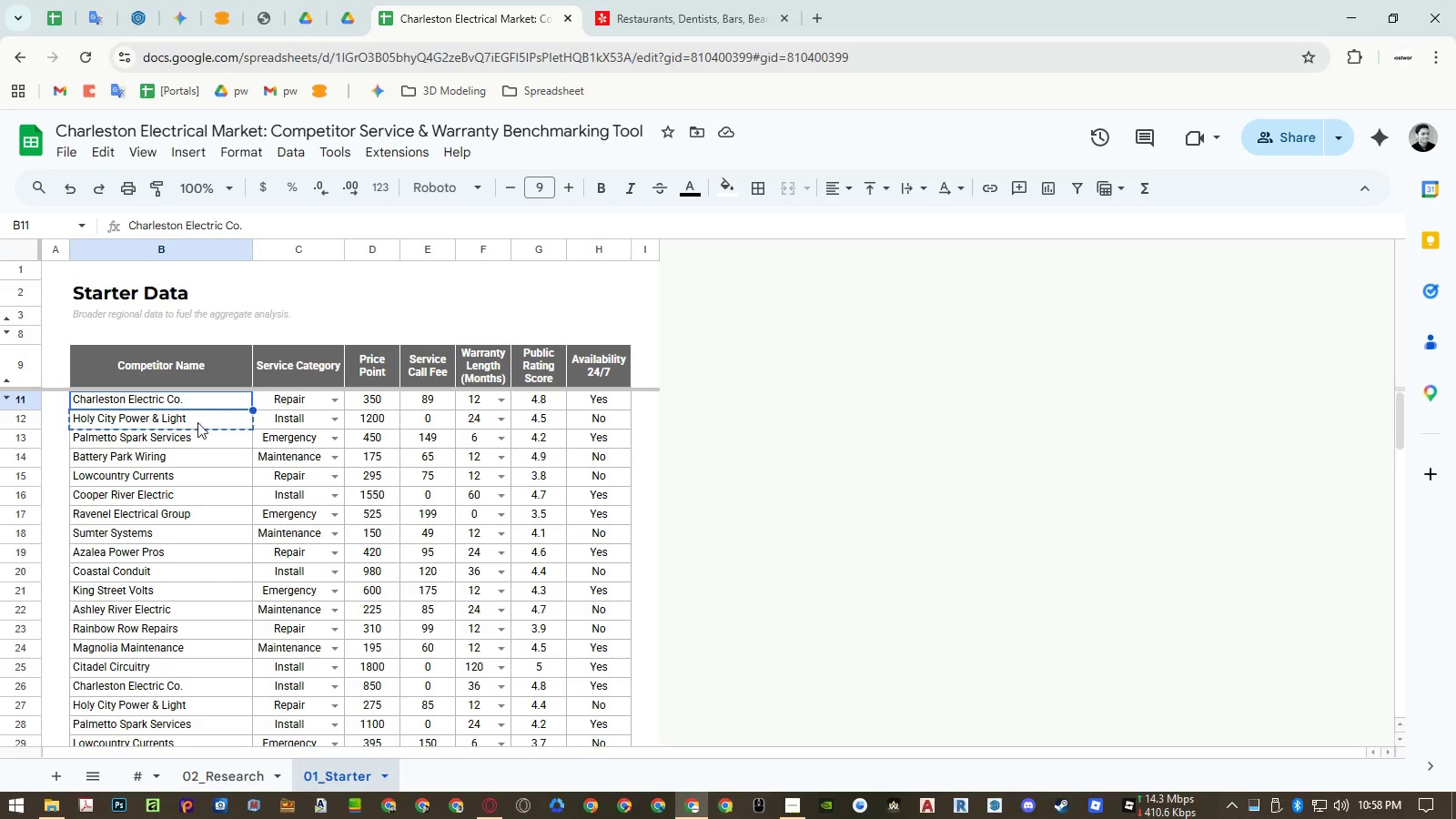 
key(Control+C)
 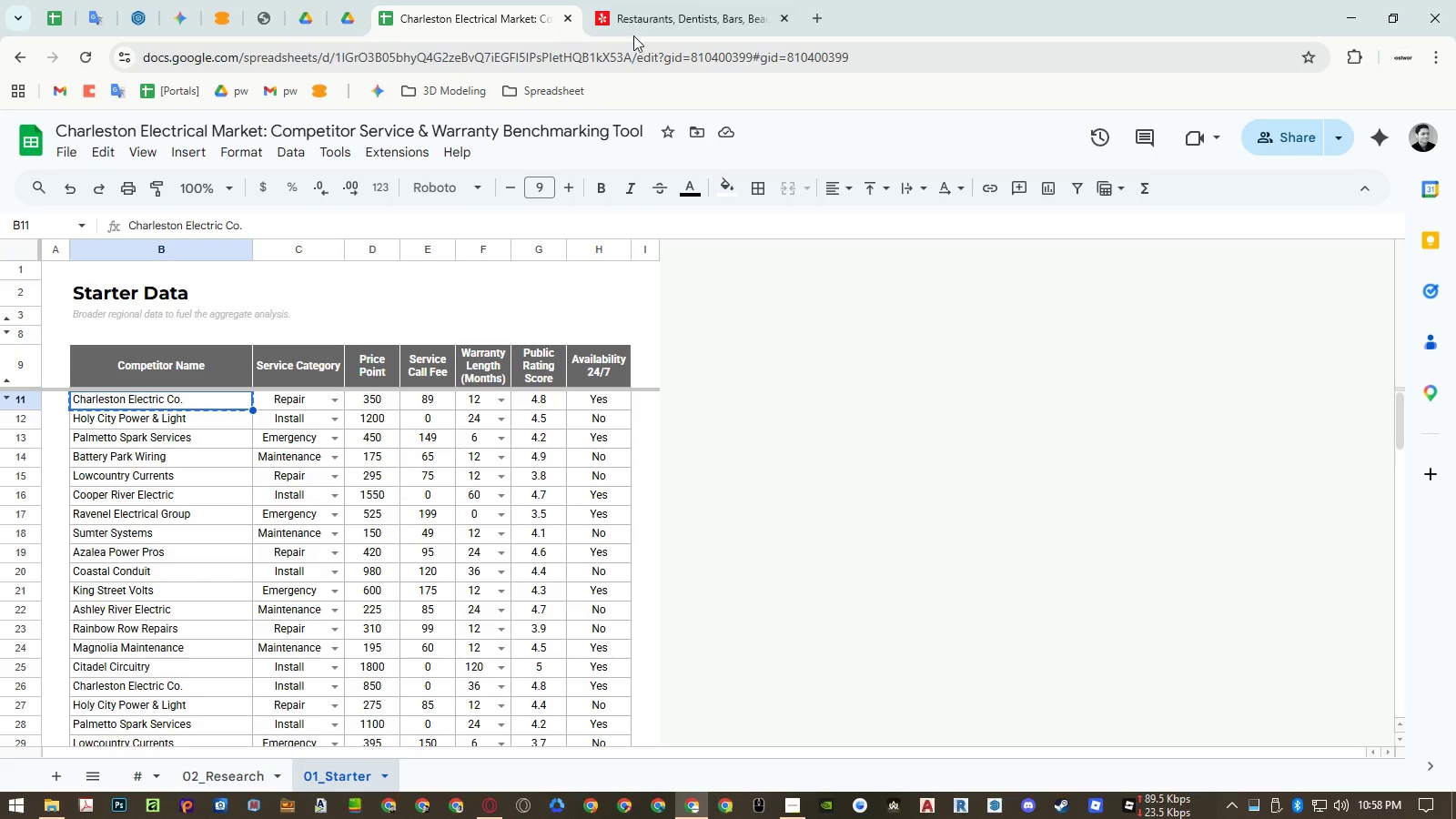 
left_click([660, 20])
 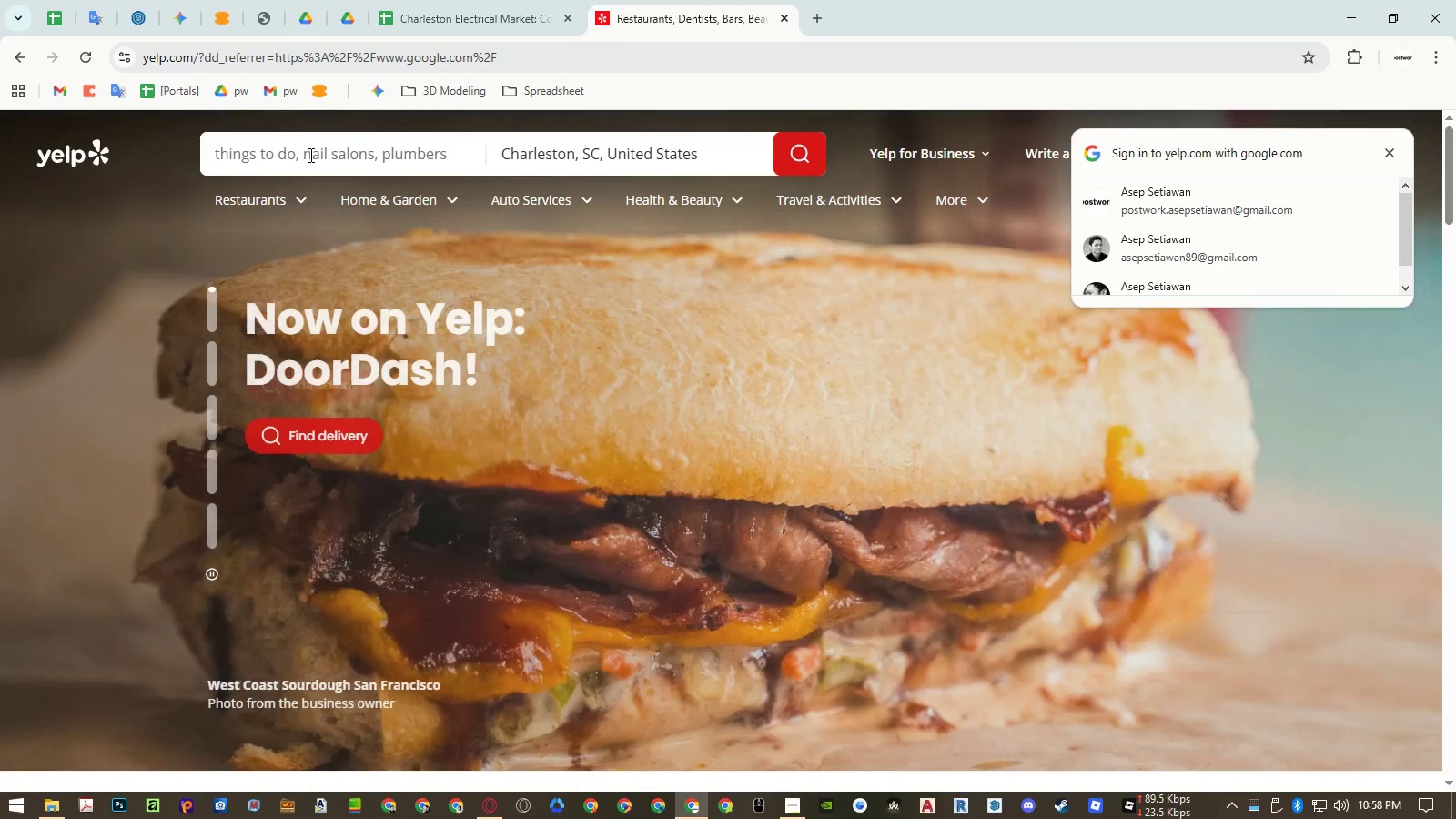 
left_click([309, 155])
 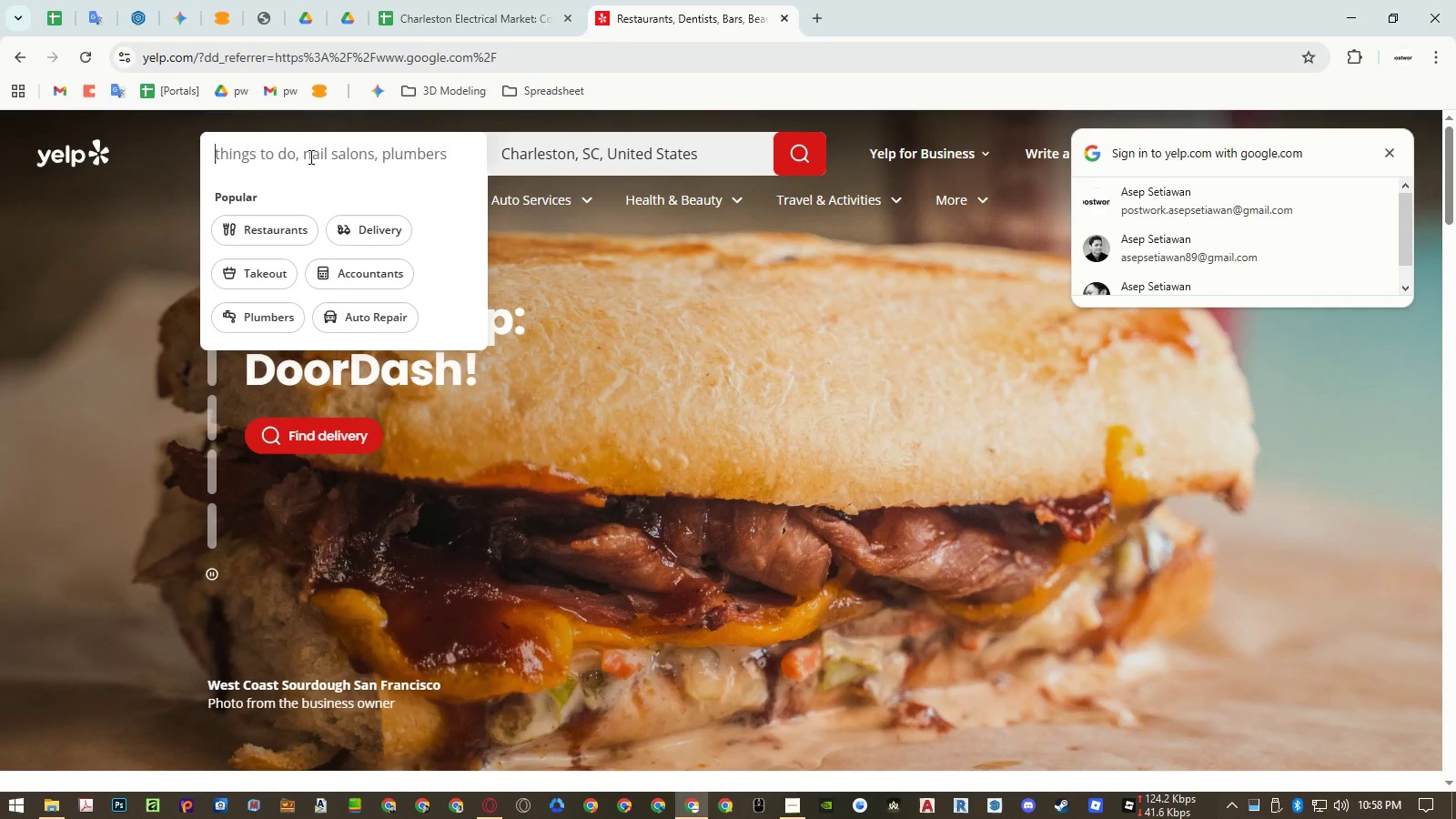 
key(Control+ControlLeft)
 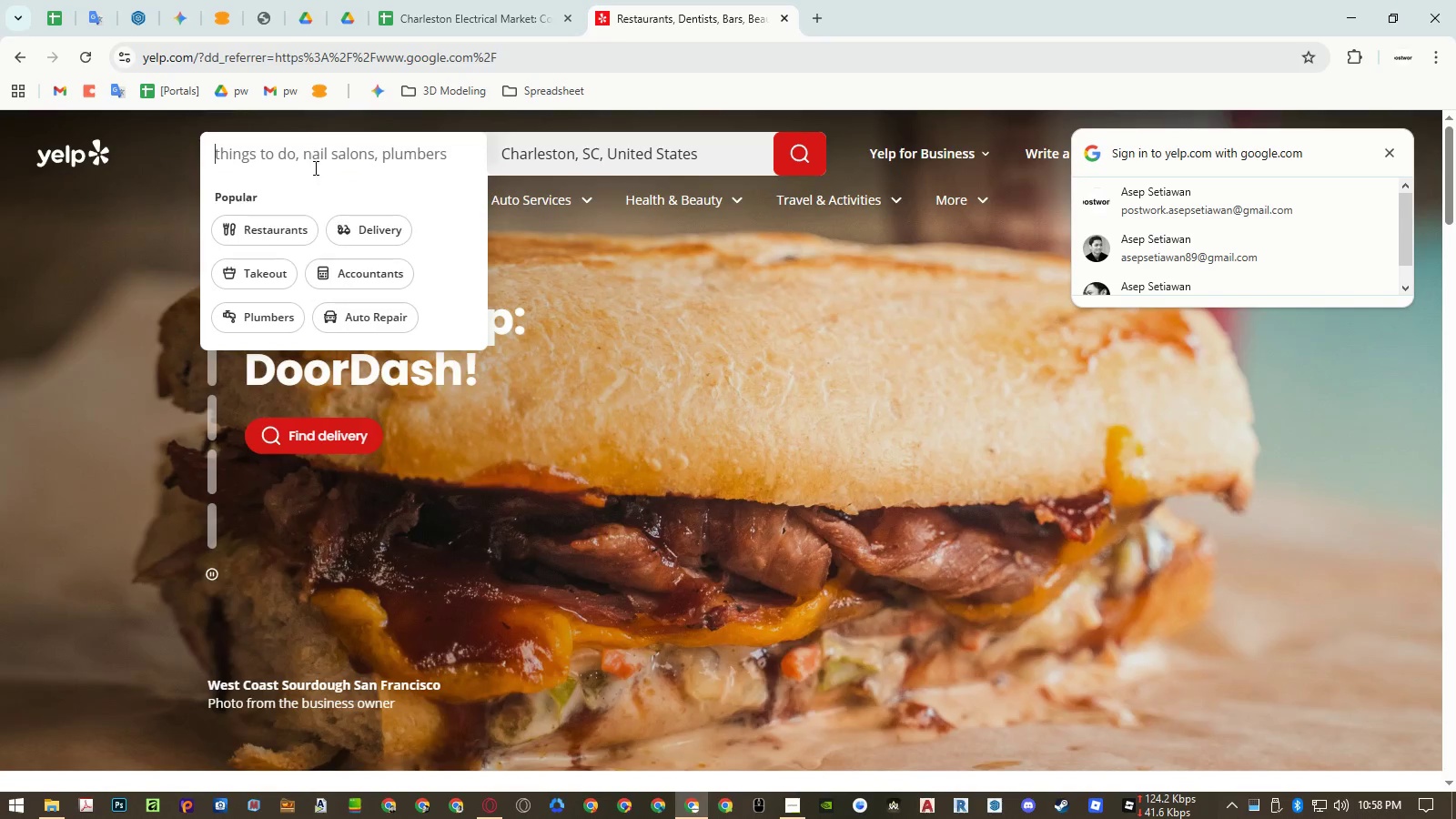 
key(Control+Shift+ShiftLeft)
 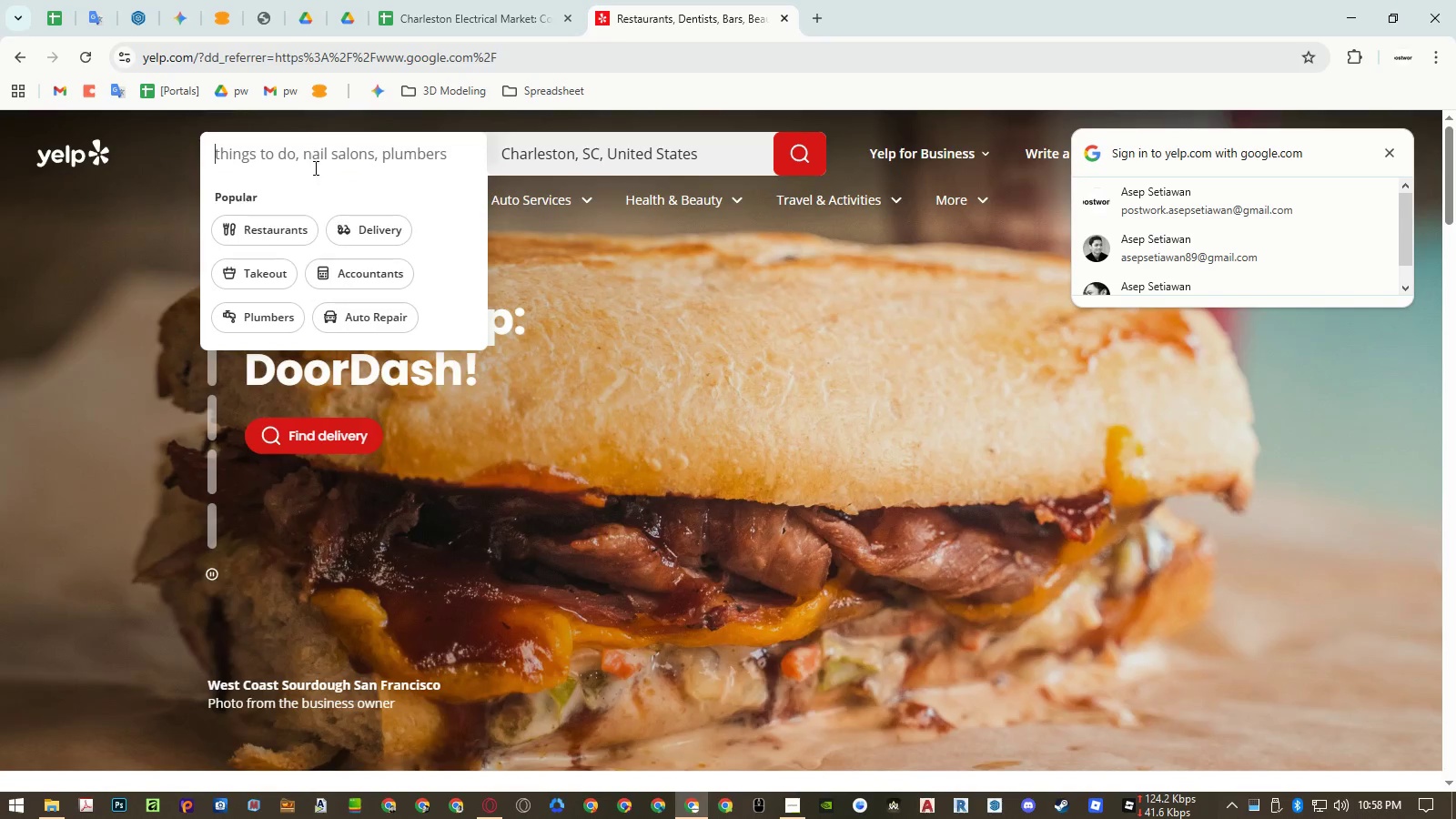 
key(Control+Shift+V)
 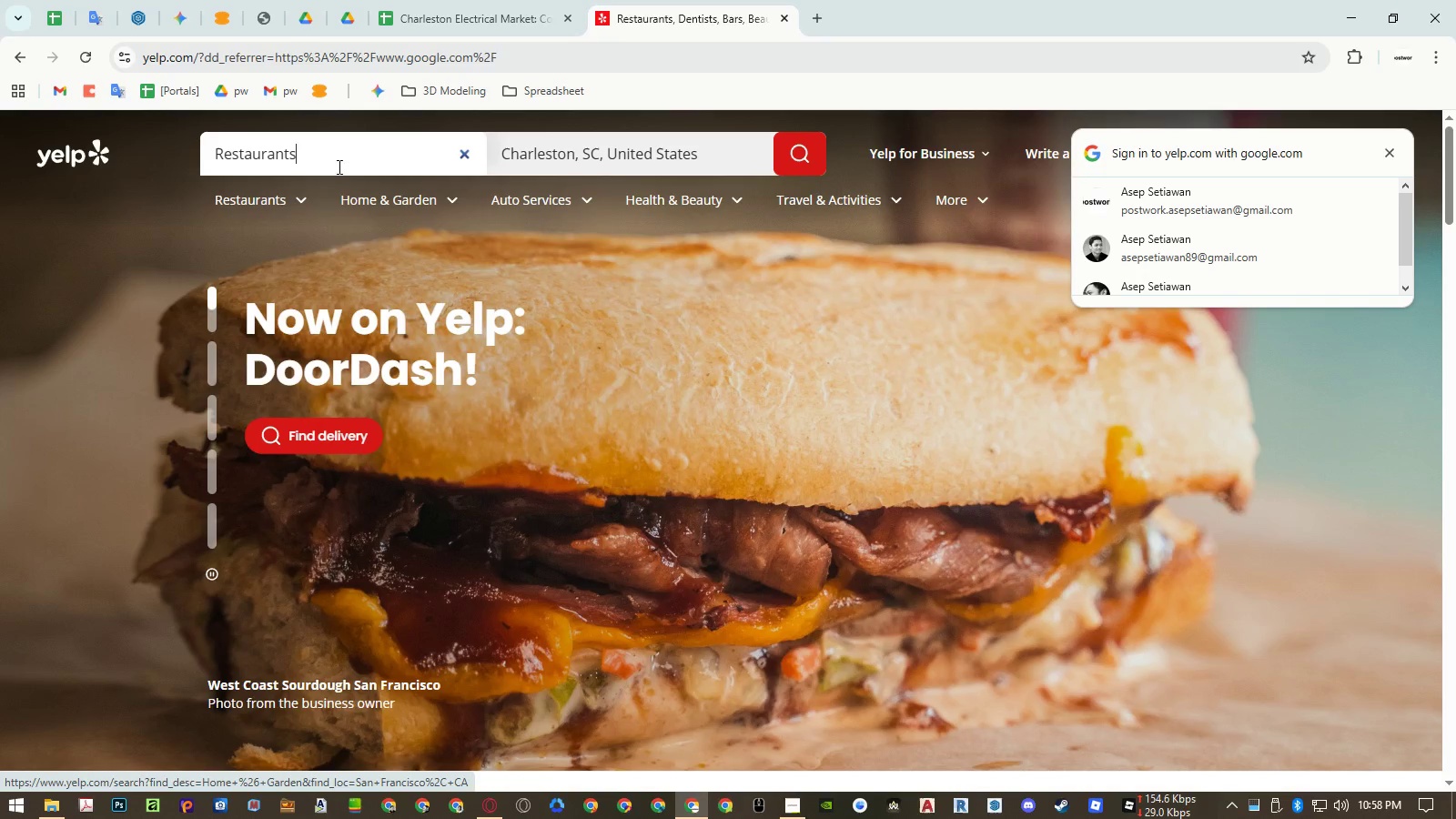 
double_click([325, 148])
 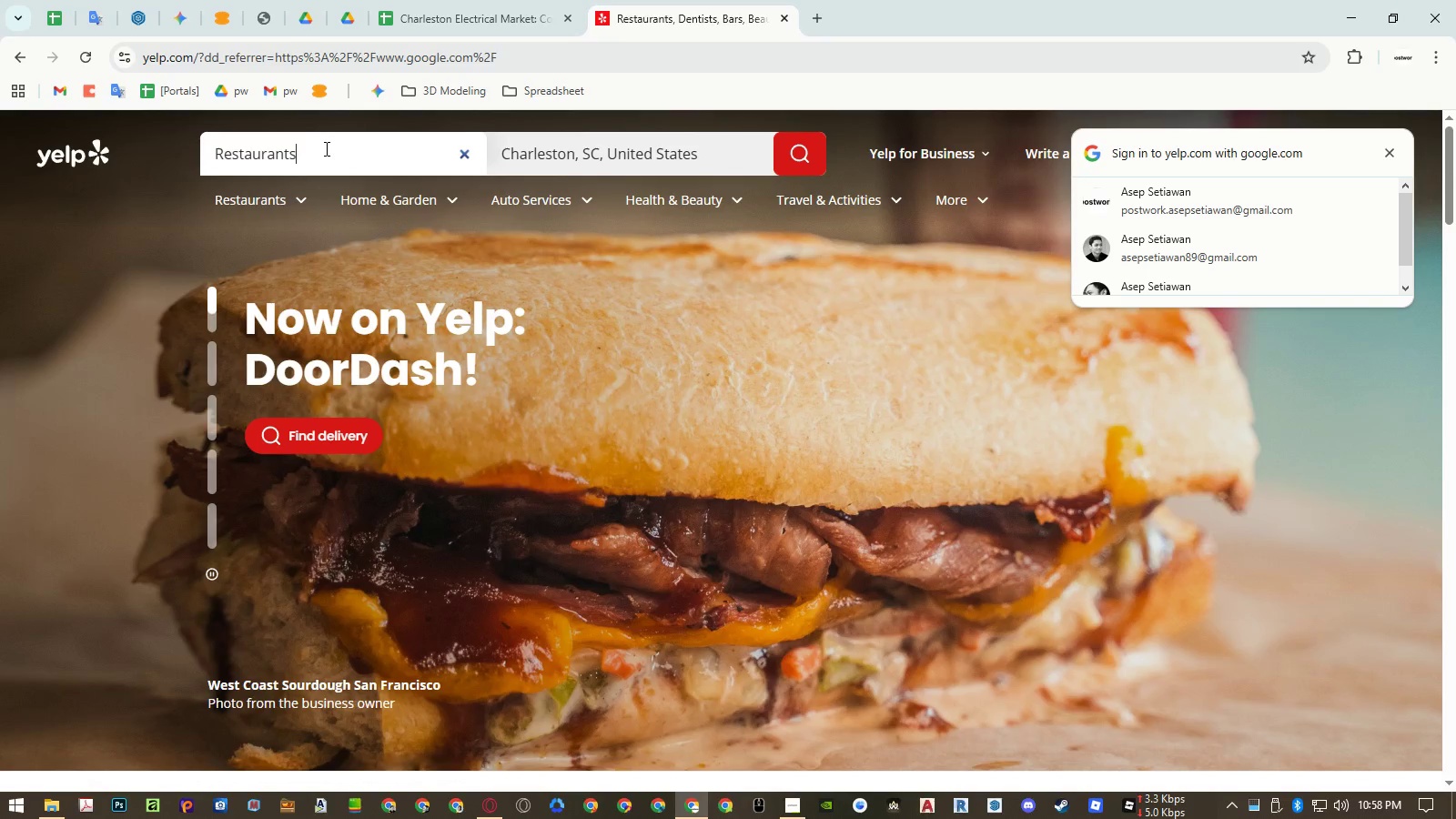 
triple_click([325, 148])
 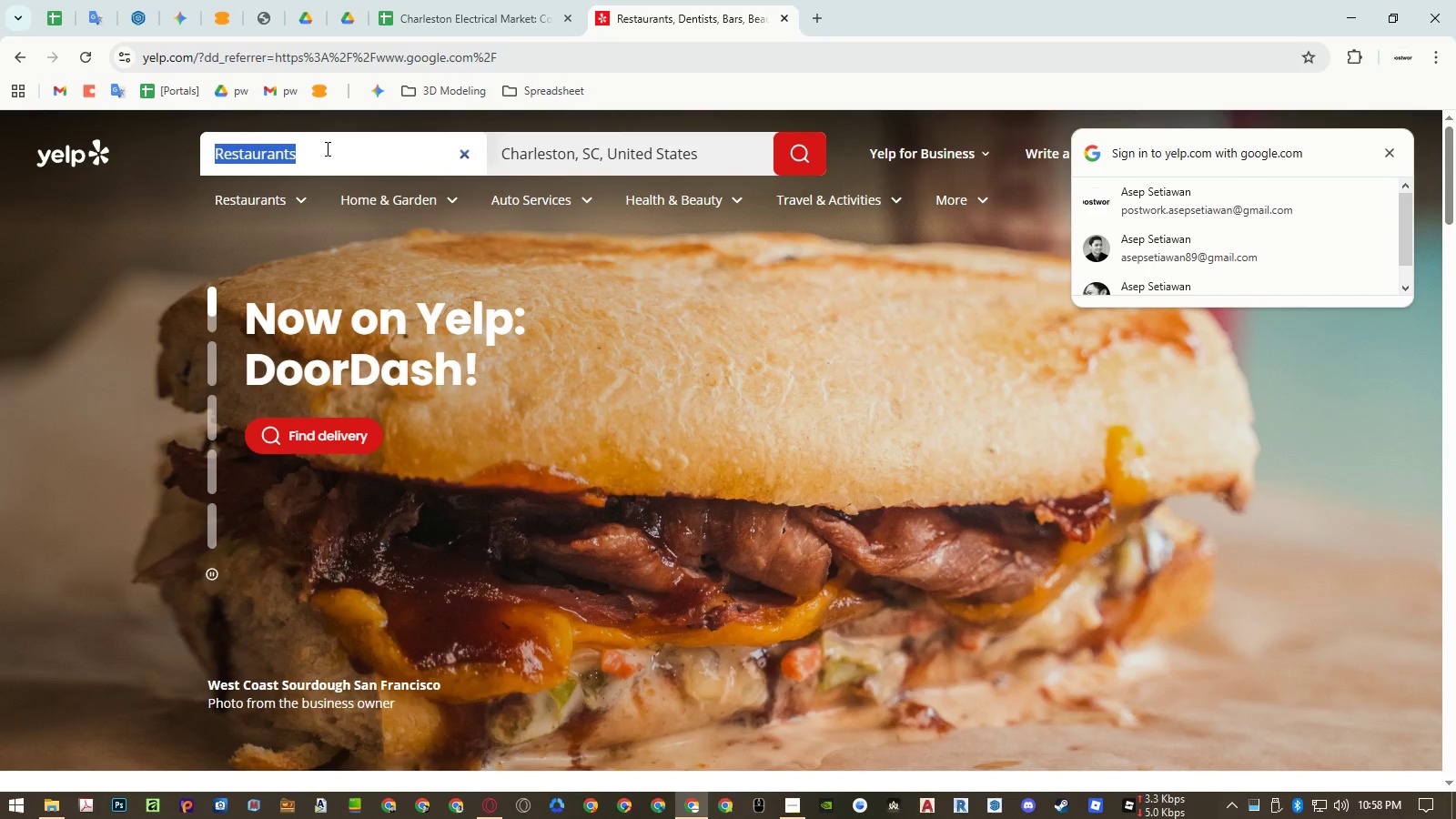 
key(Control+ControlLeft)
 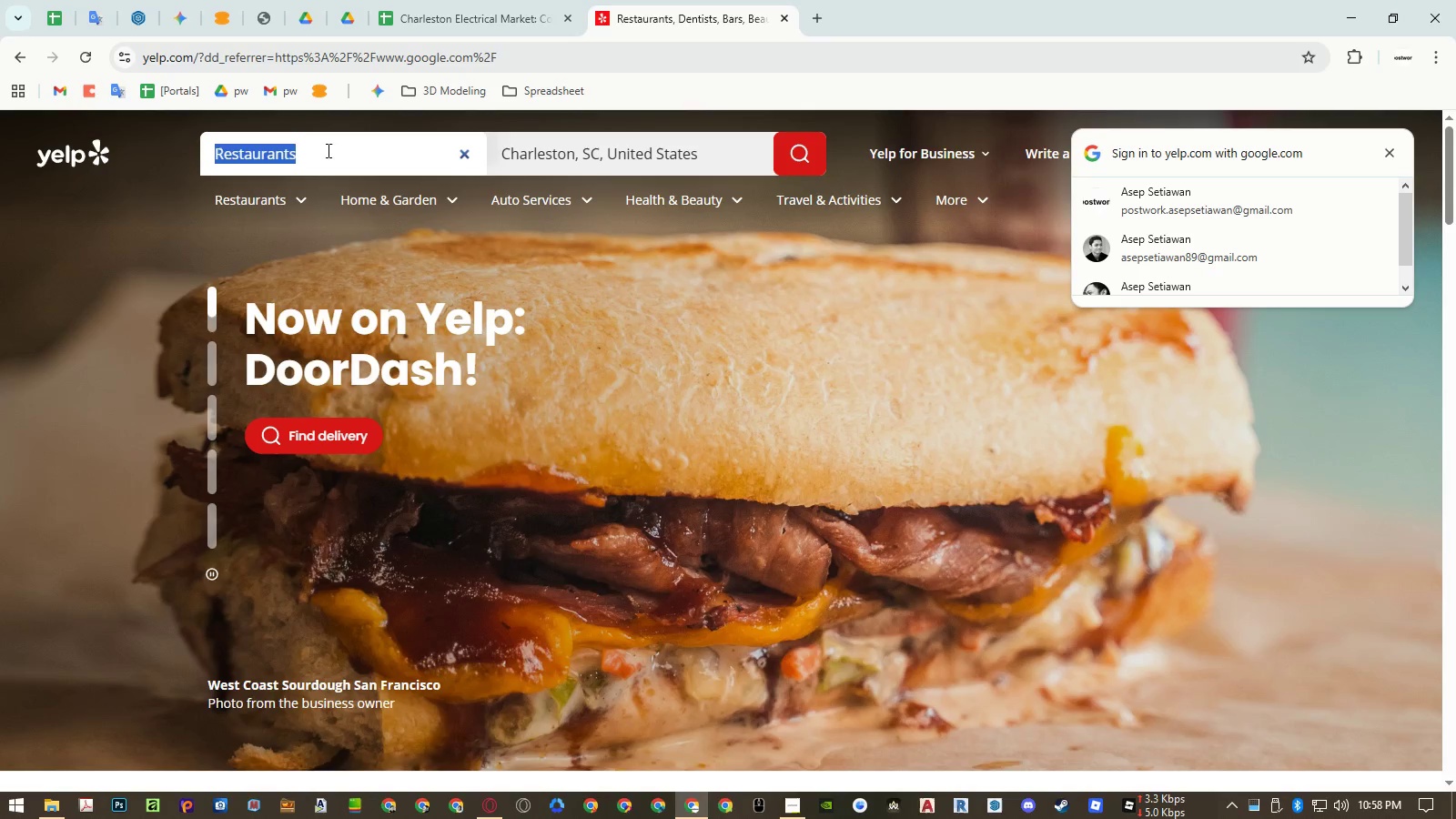 
key(Control+Shift+ShiftLeft)
 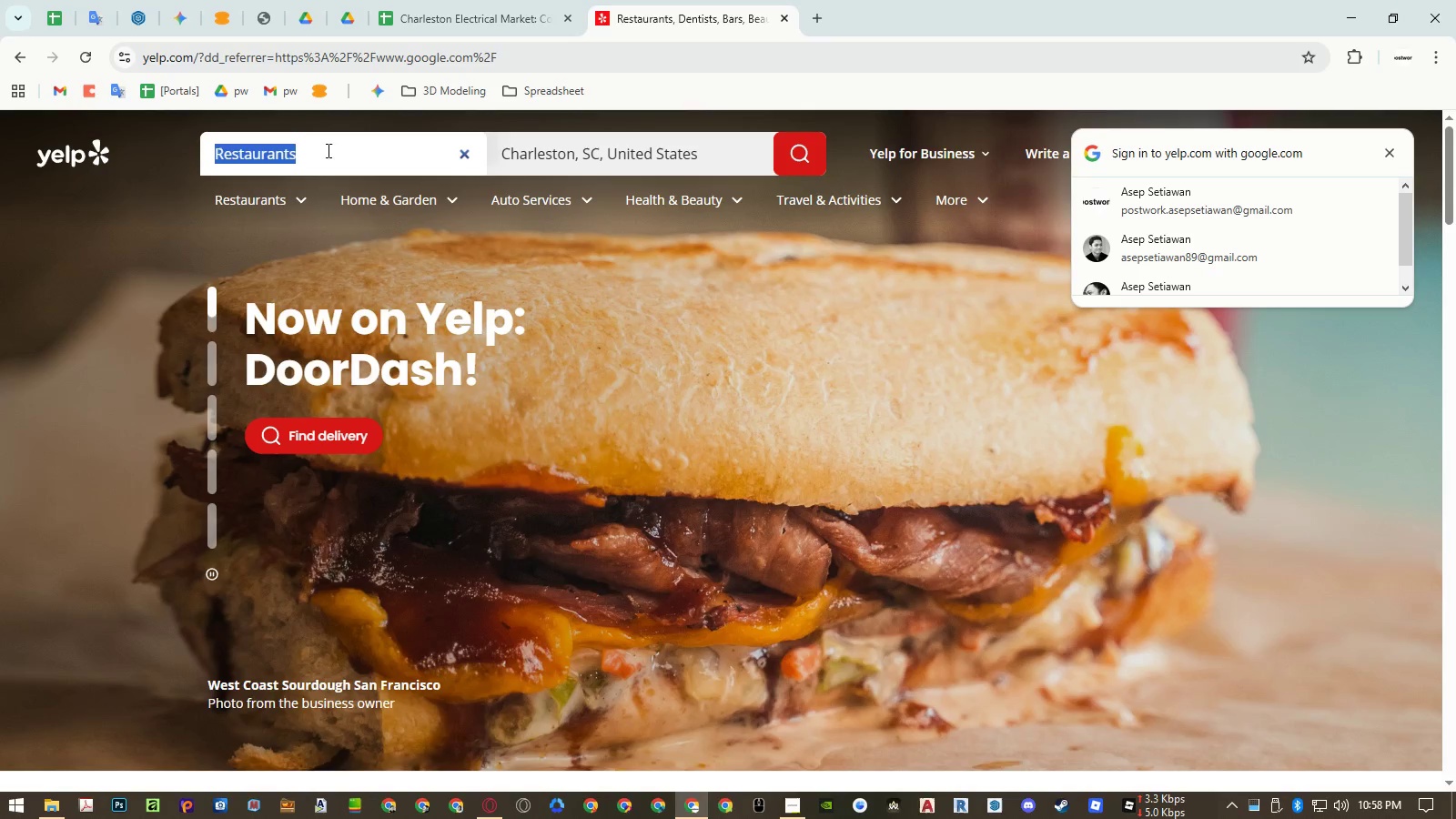 
key(Control+Shift+V)
 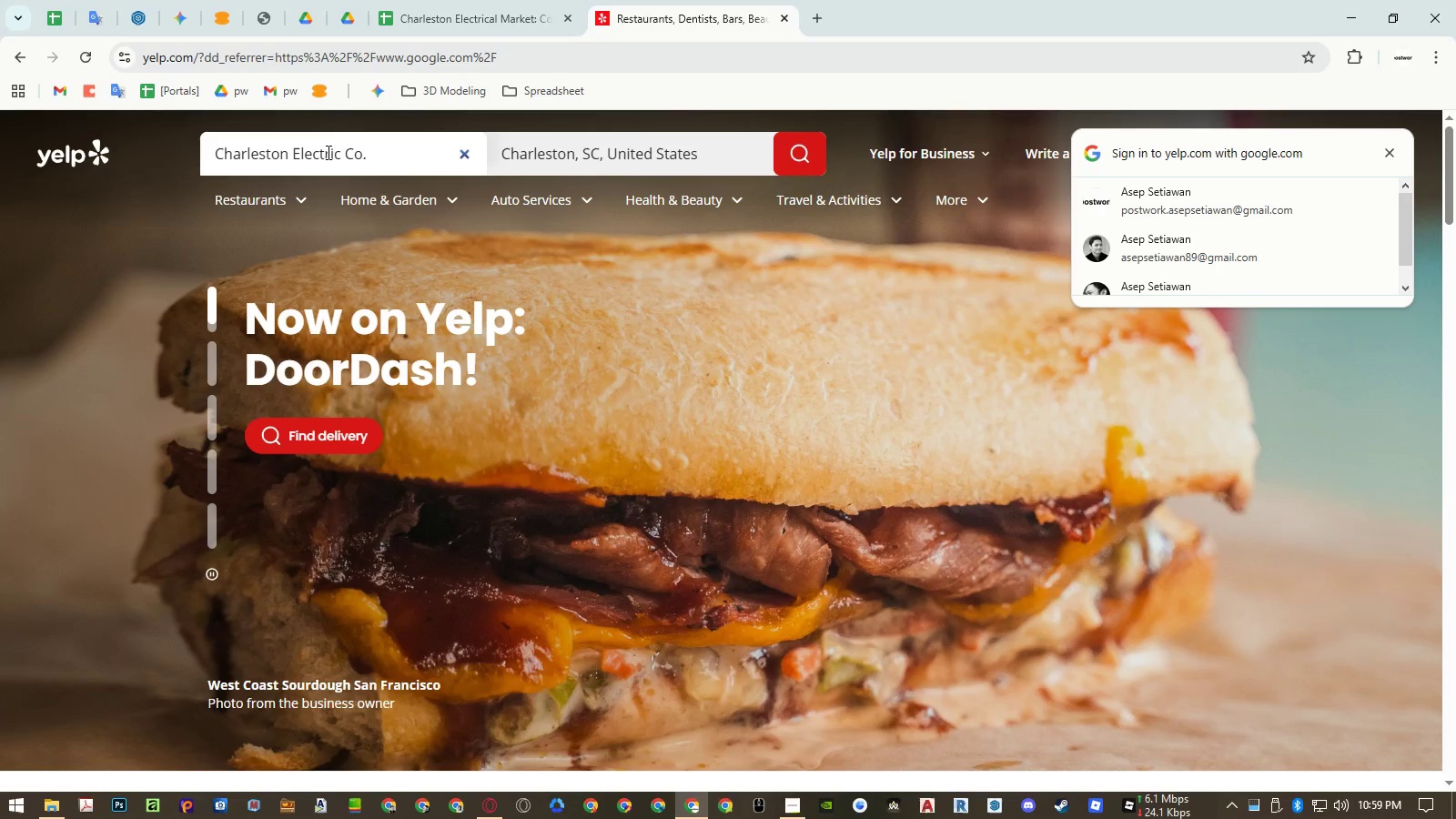 
key(Enter)
 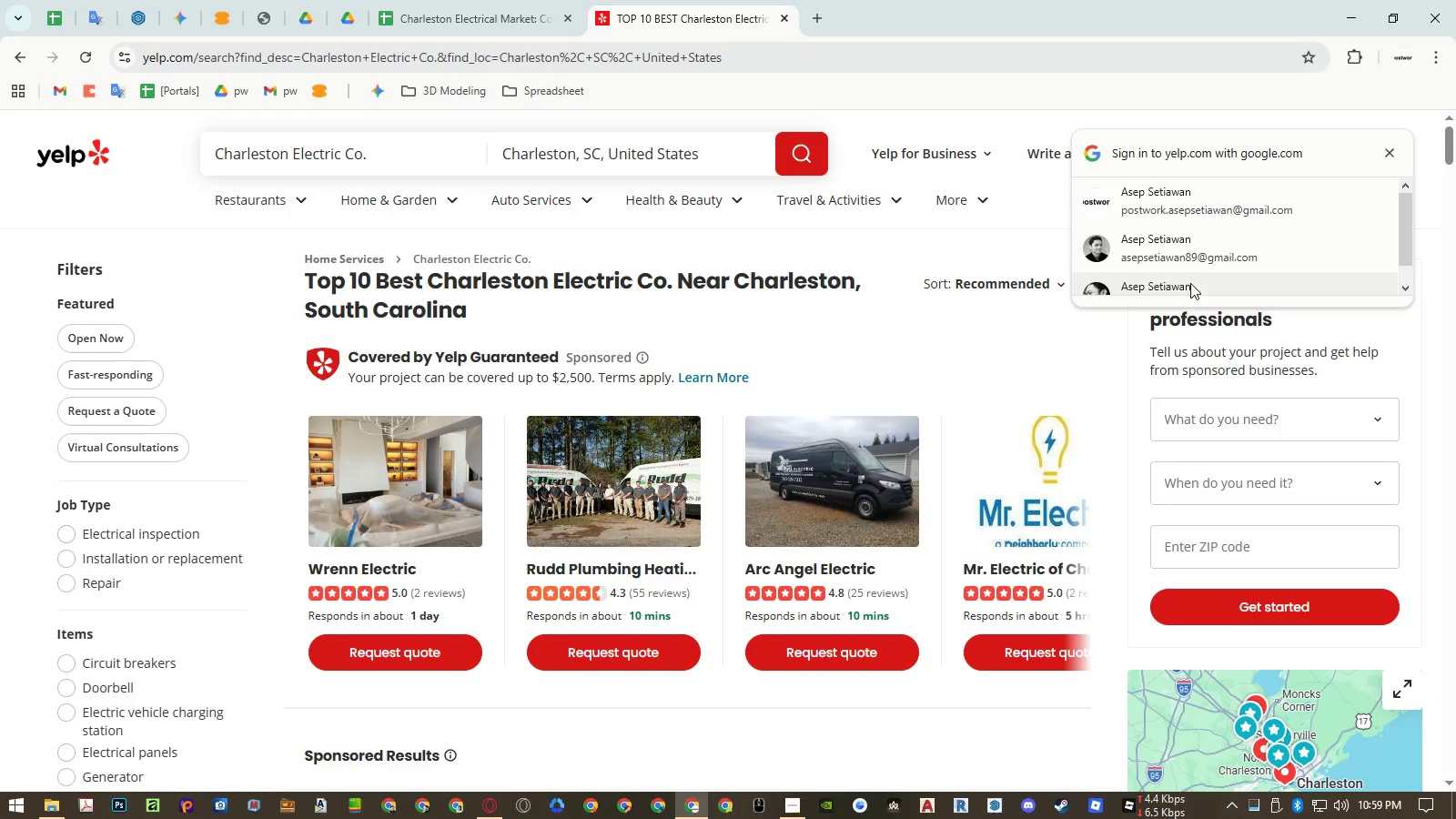 
wait(21.23)
 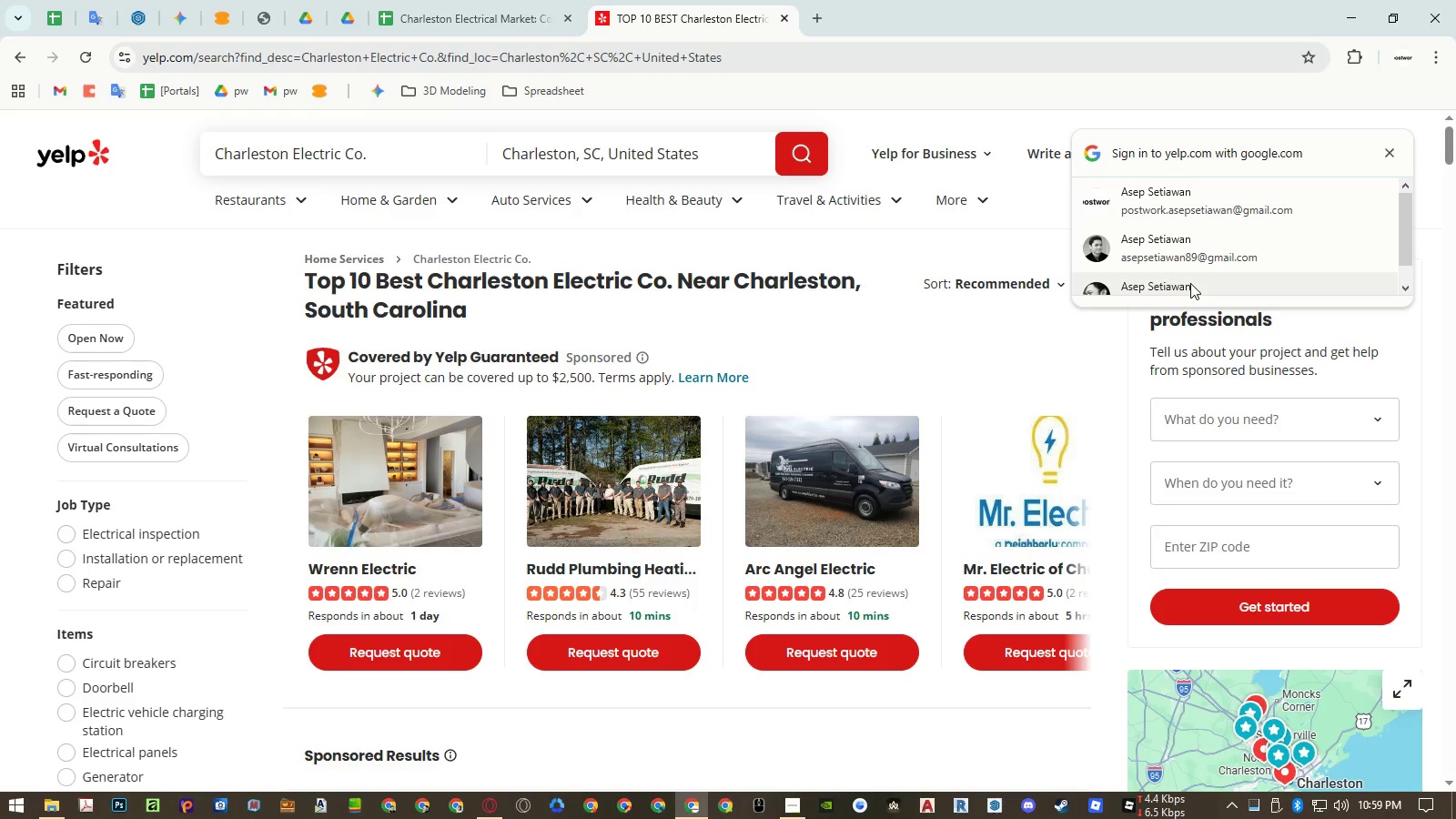 
left_click([1188, 205])
 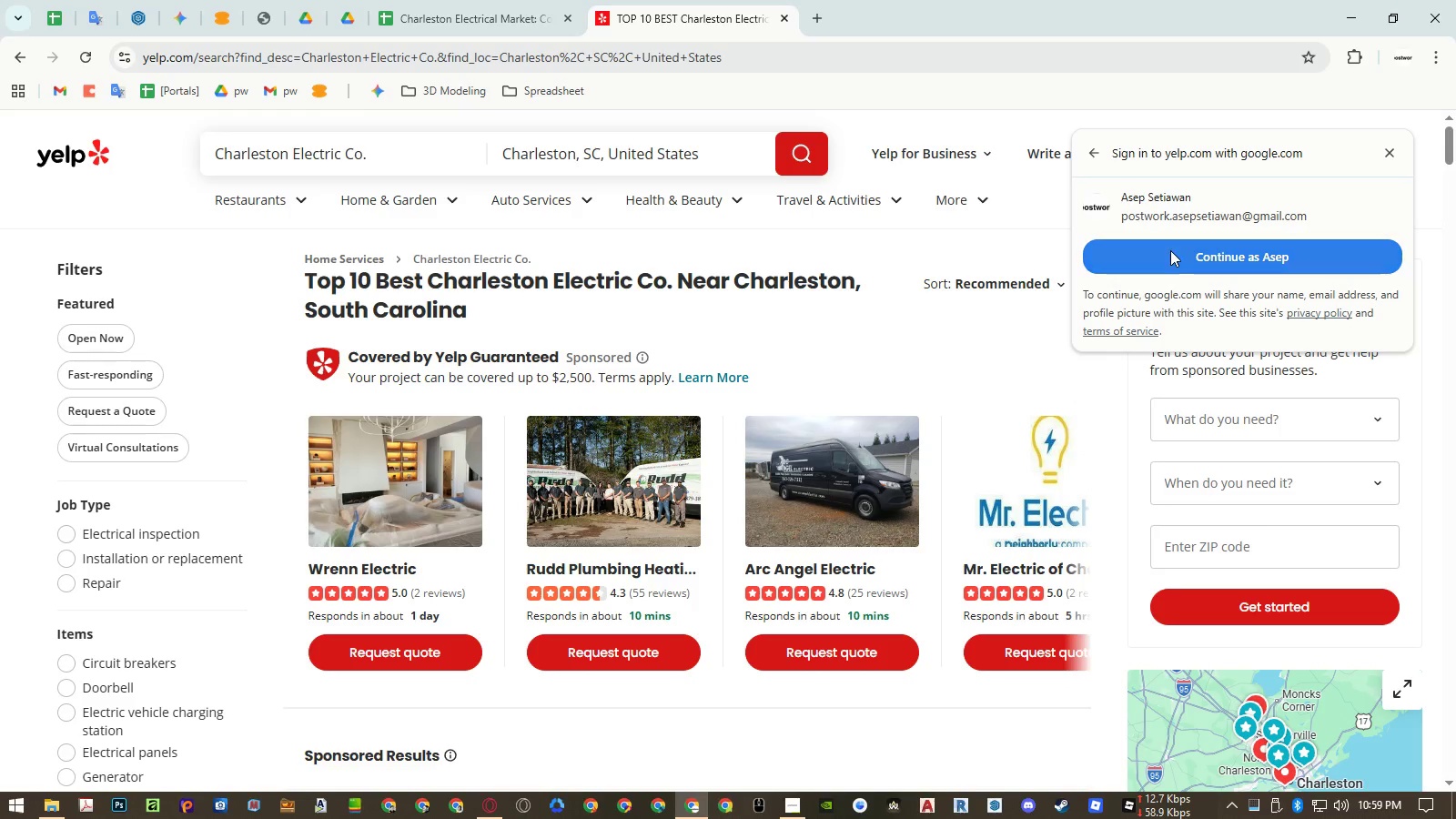 
left_click([1171, 250])
 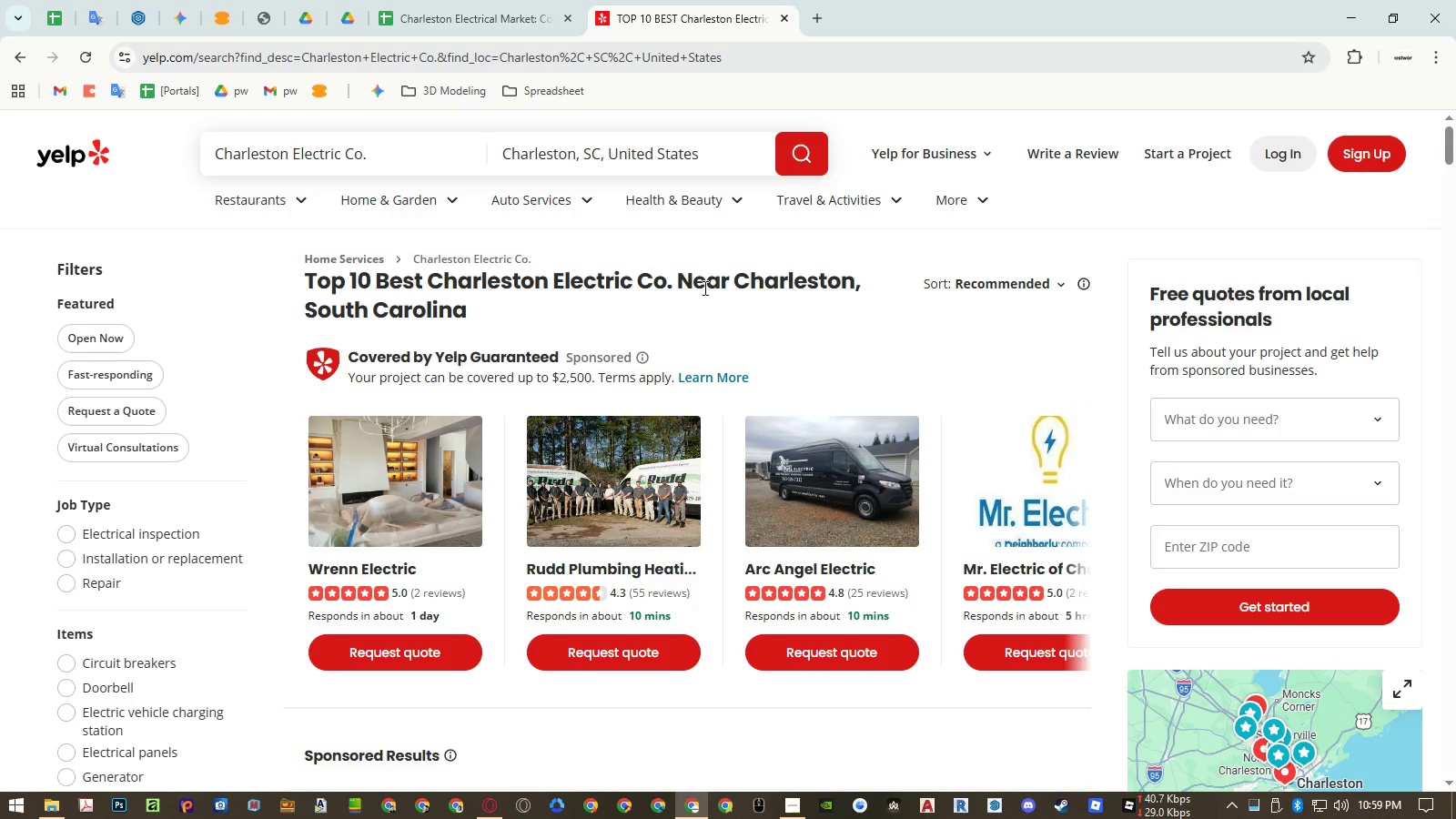 
wait(5.61)
 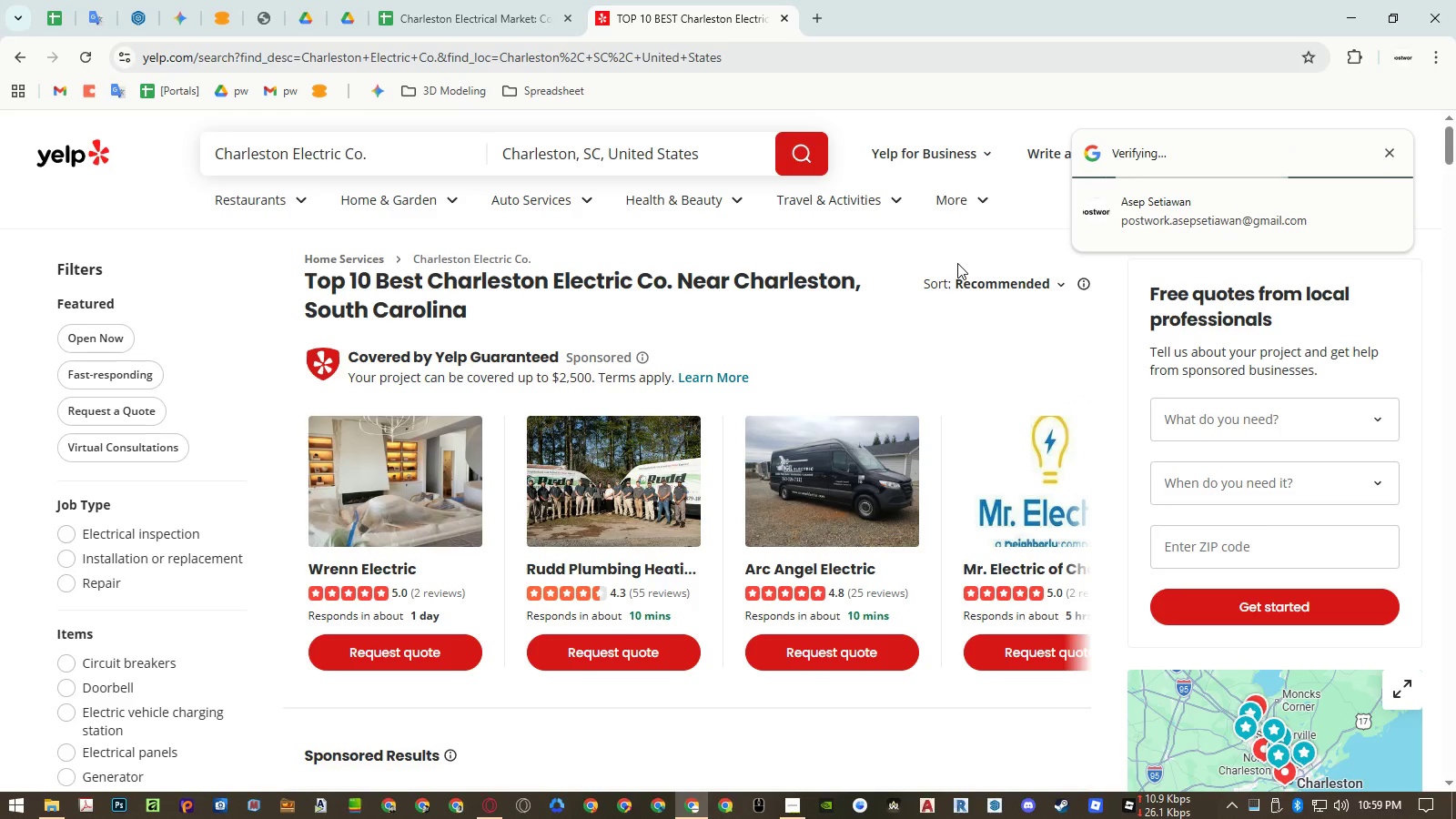 
scroll: coordinate [627, 342], scroll_direction: down, amount: 1.0
 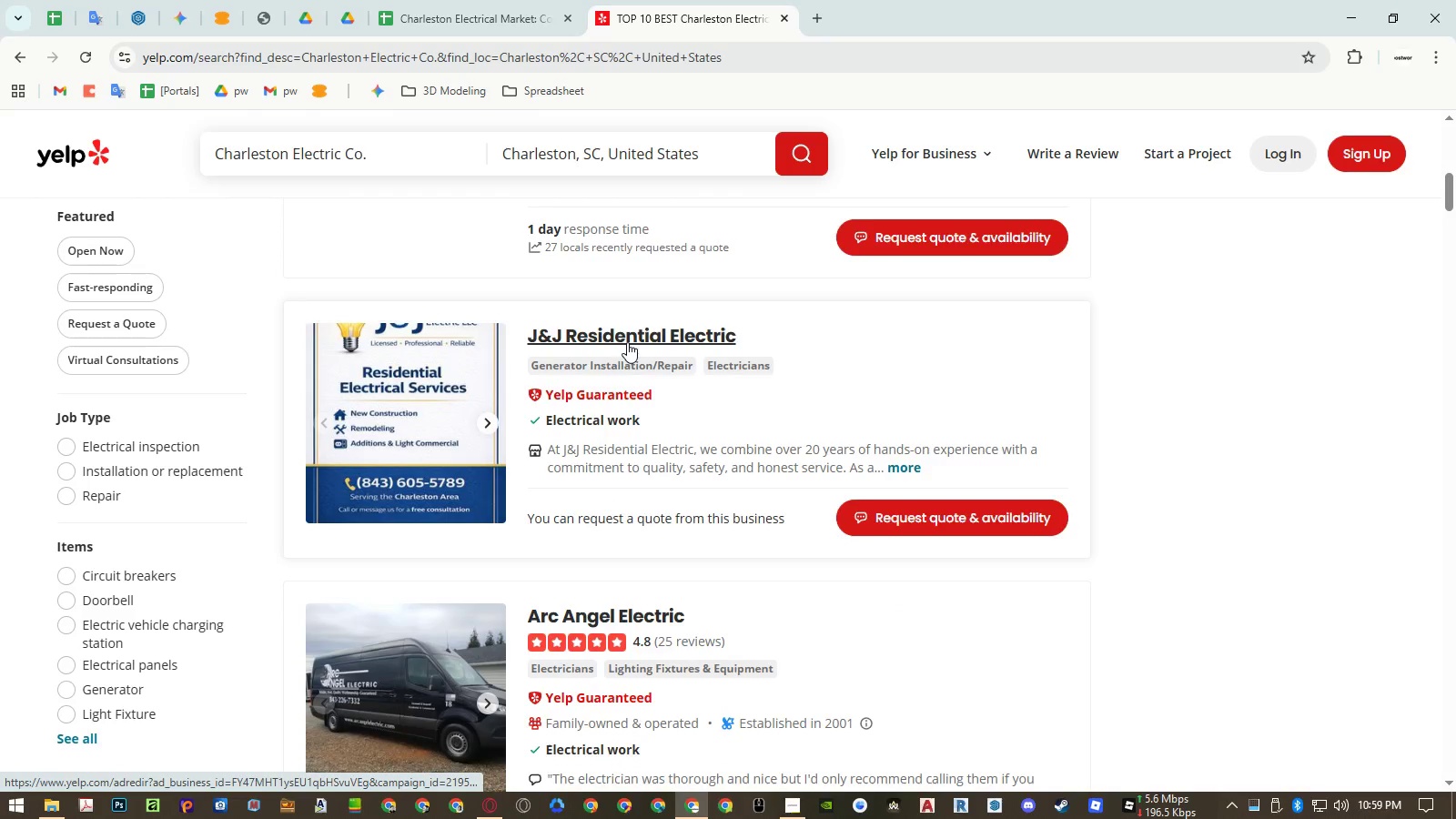 
scroll: coordinate [627, 342], scroll_direction: up, amount: 17.0
 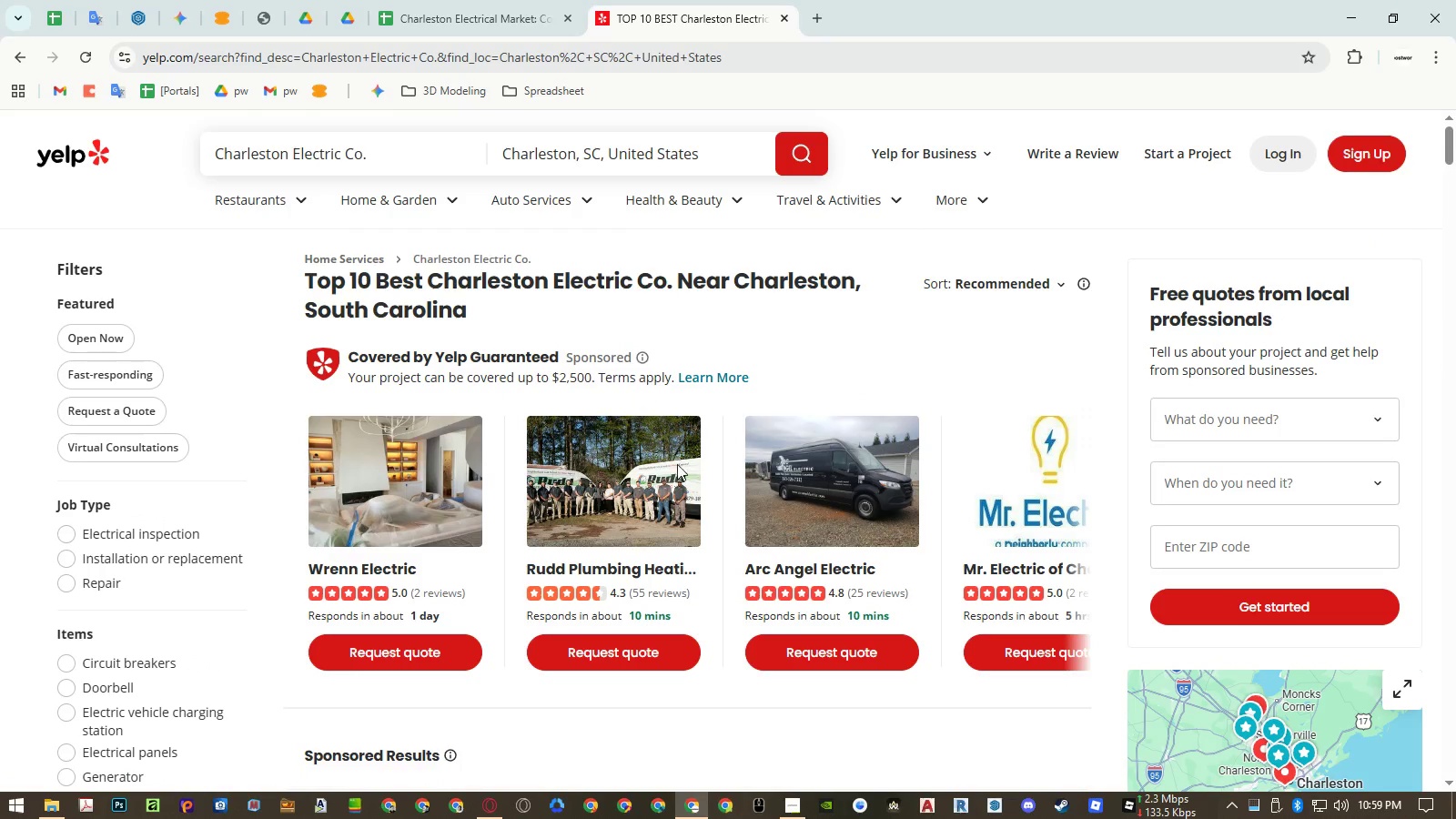 
left_click([803, 802])